 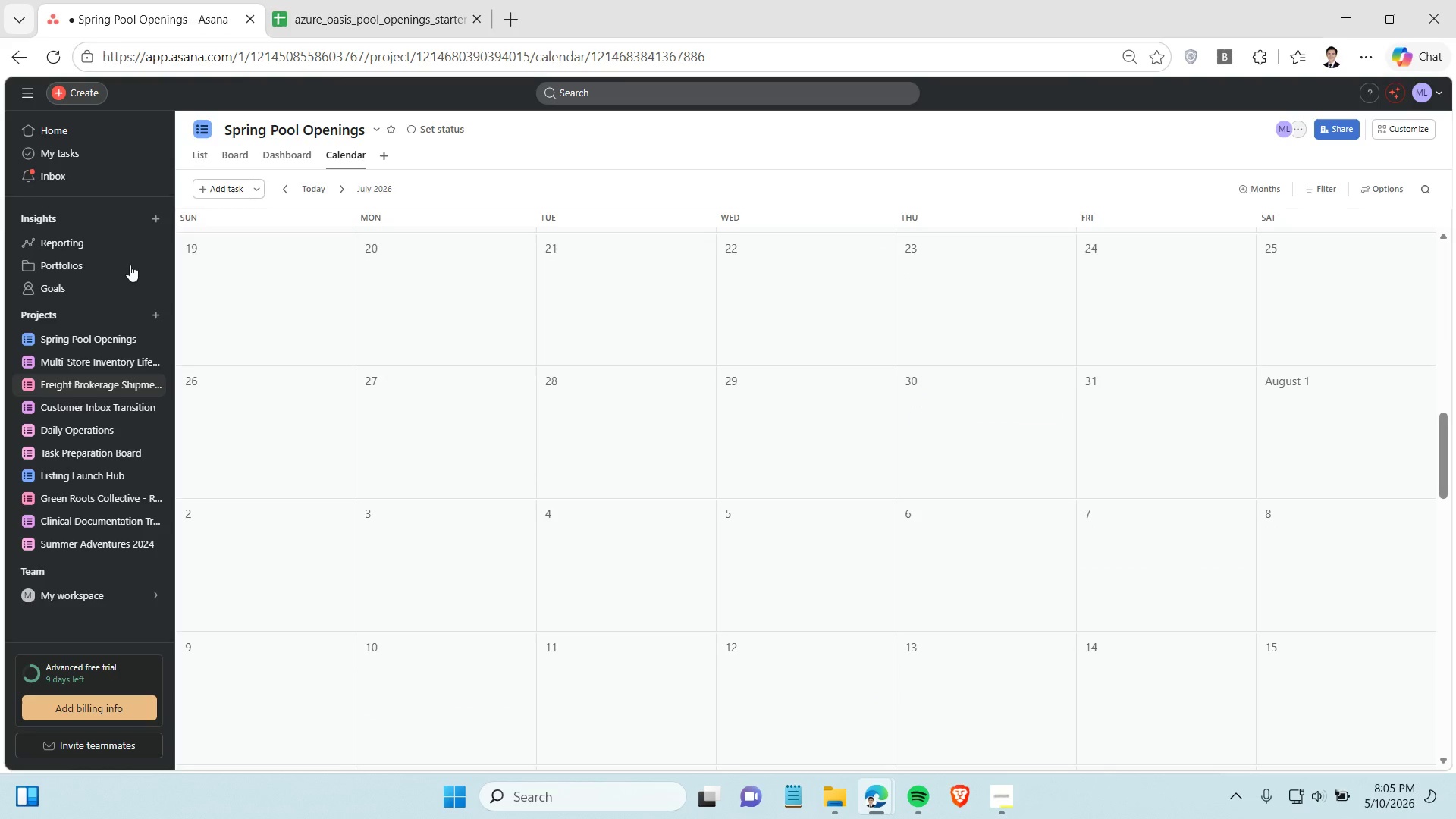 
left_click([238, 157])
 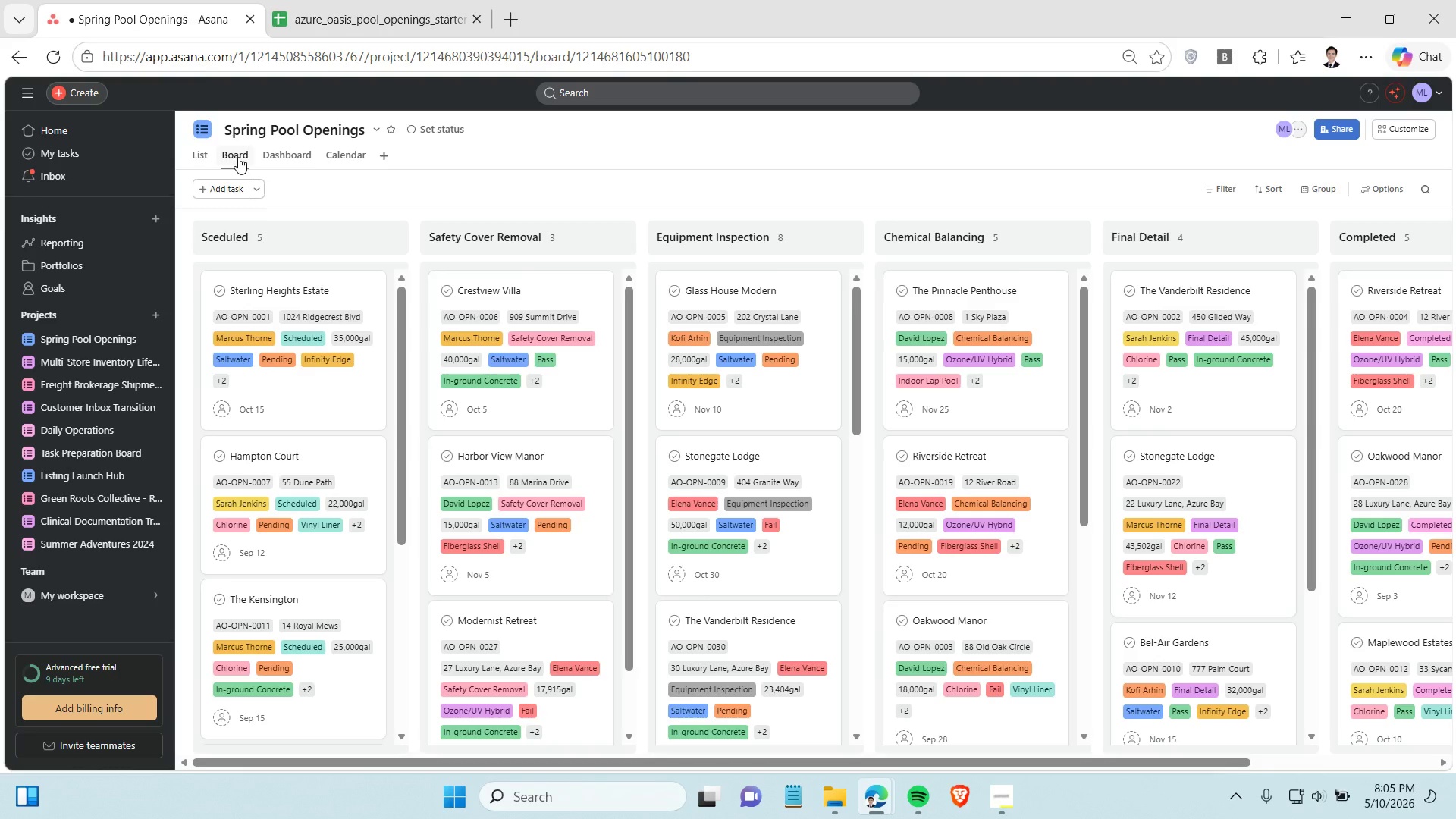 
wait(7.31)
 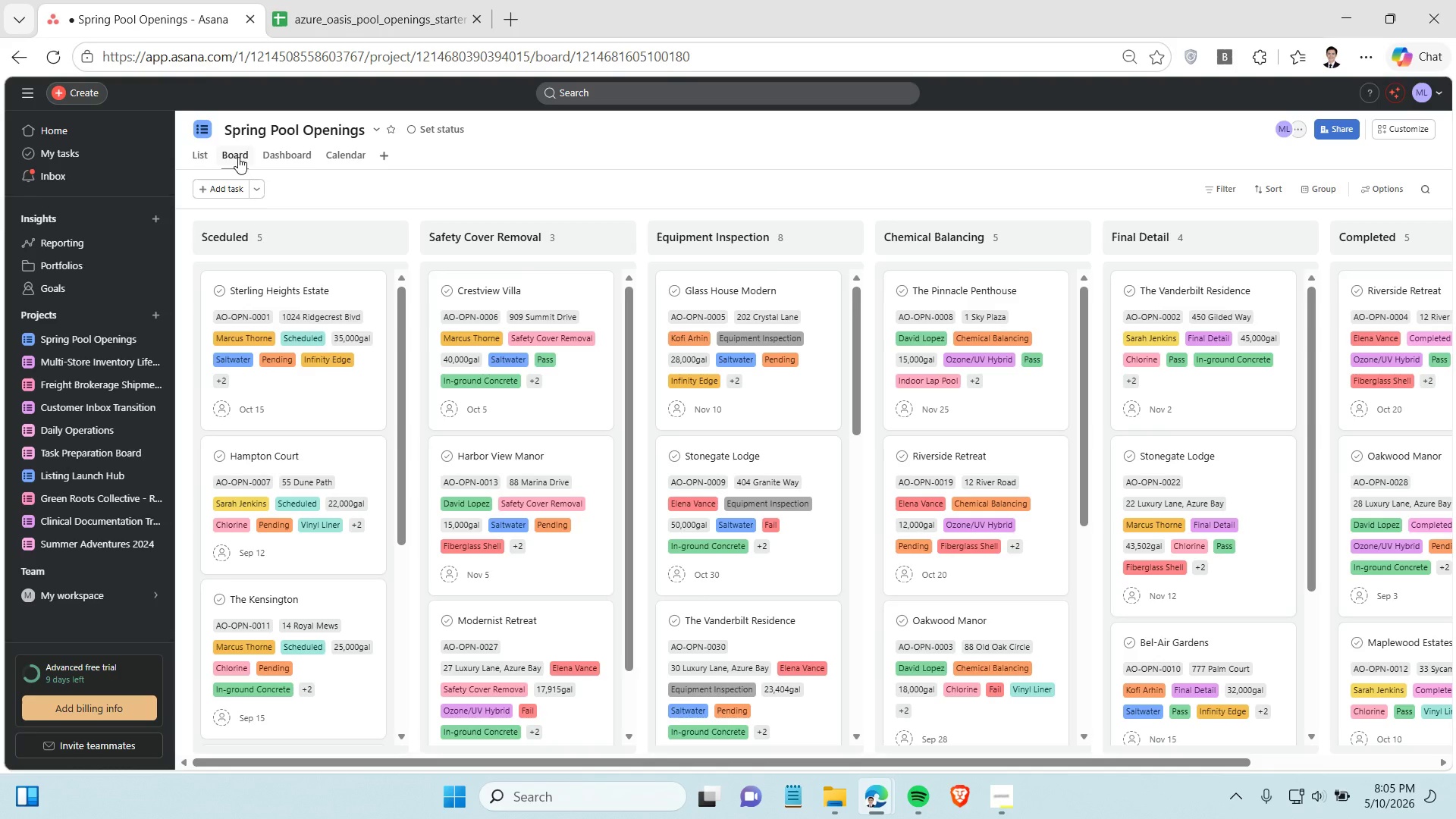 
key(Alt+Meta+R)
 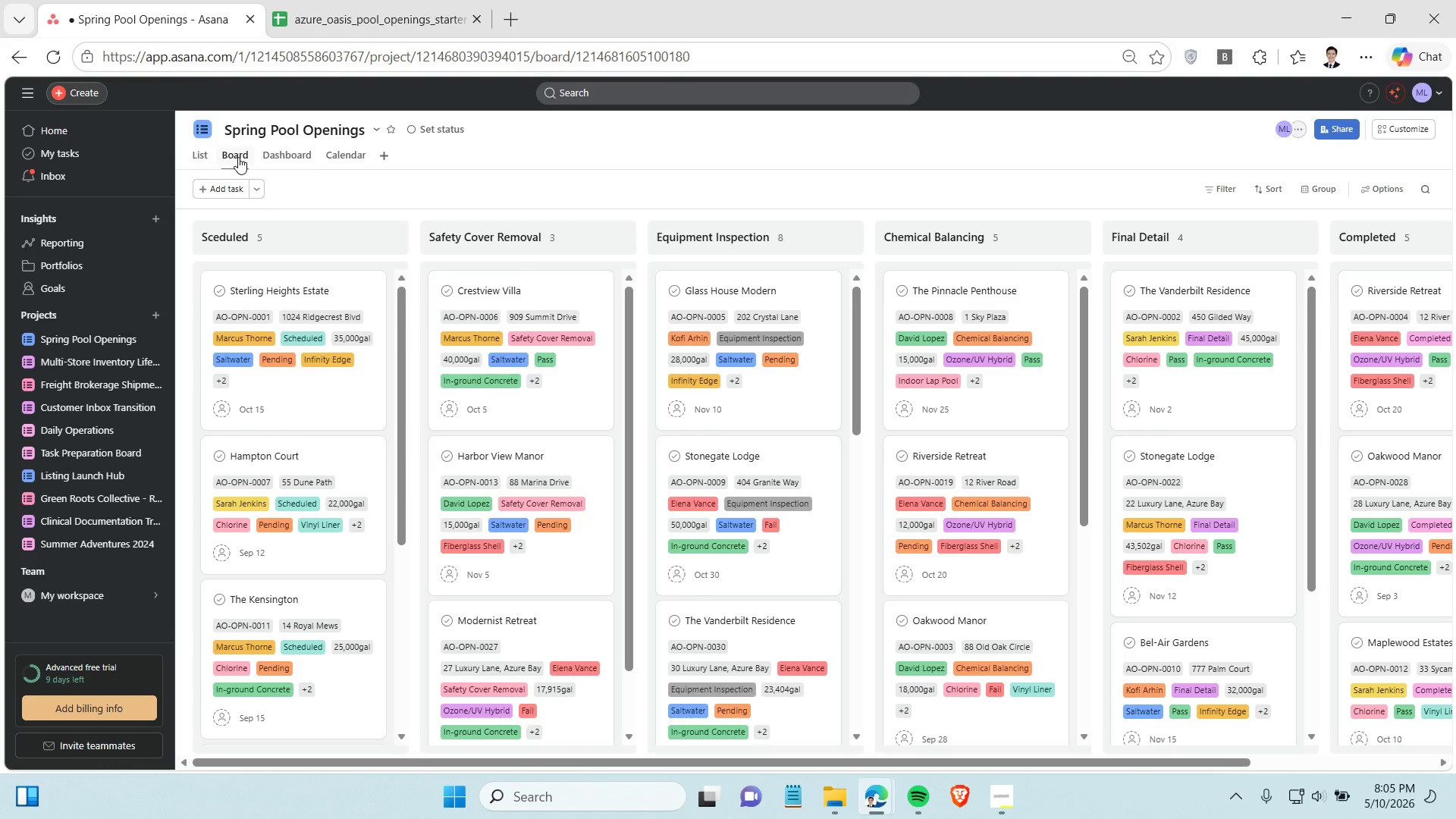 
wait(9.42)
 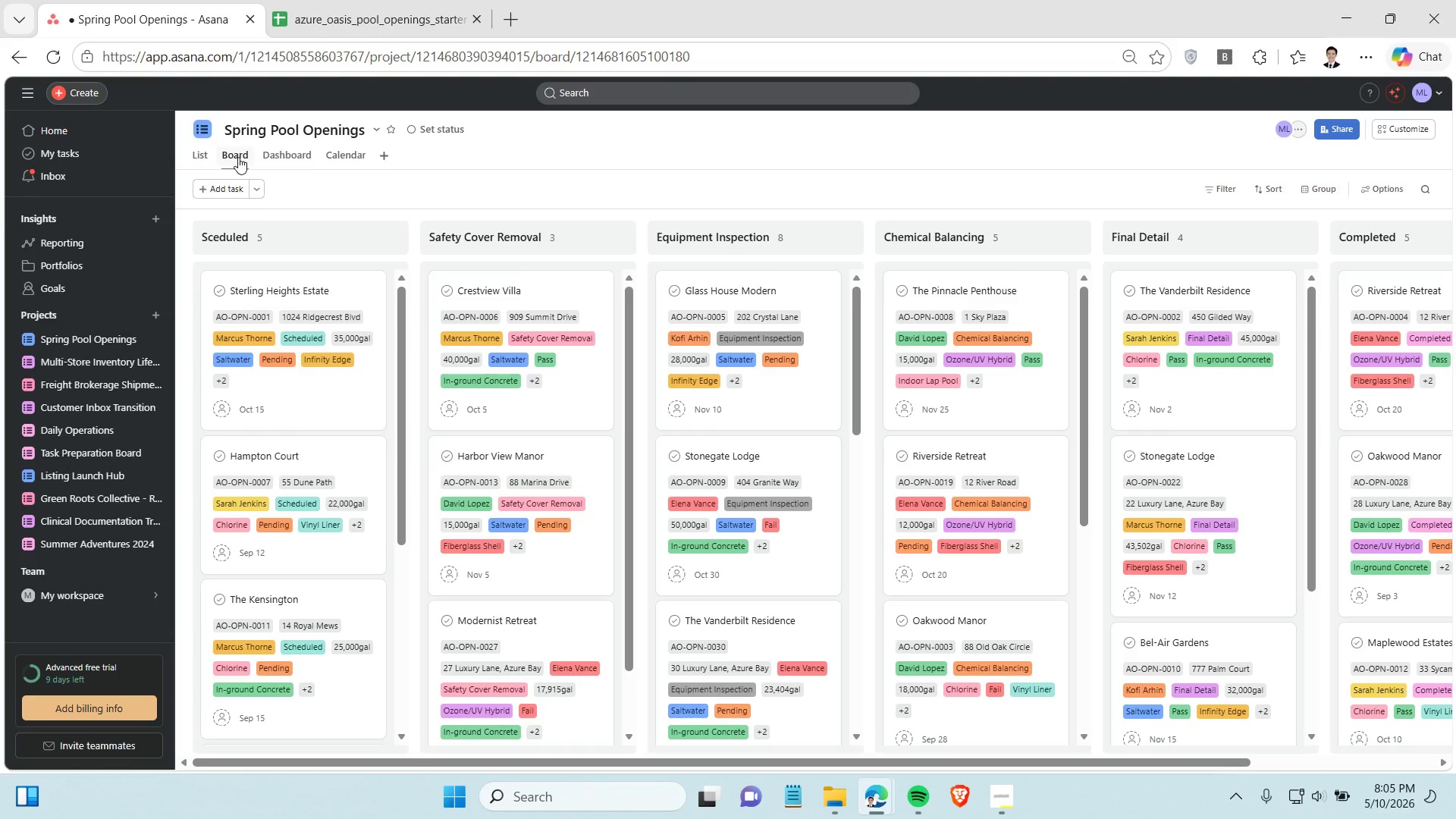 
scroll: coordinate [326, 540], scroll_direction: down, amount: 4.0
 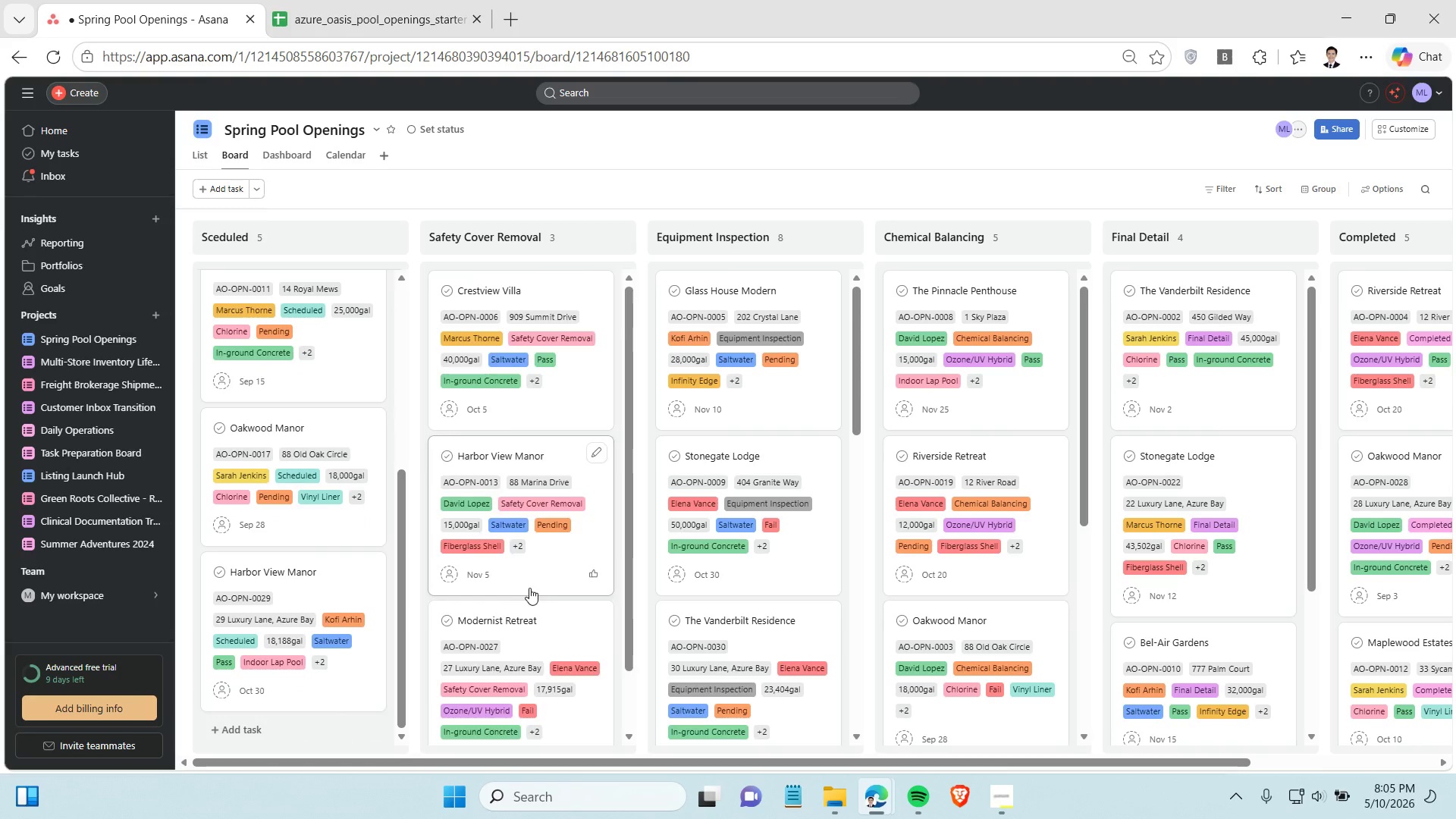 
scroll: coordinate [1379, 485], scroll_direction: up, amount: 25.0
 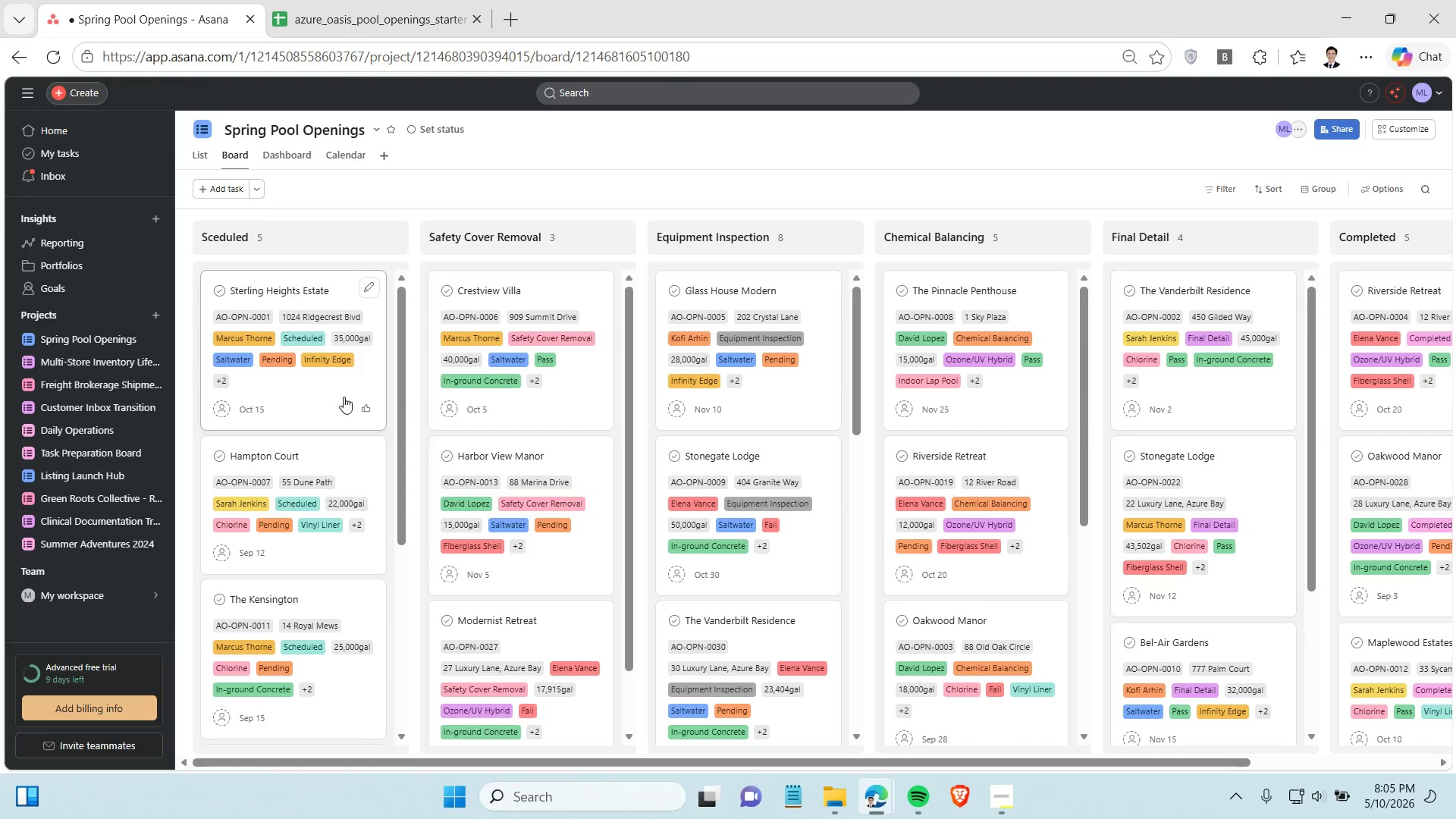 
left_click([339, 391])
 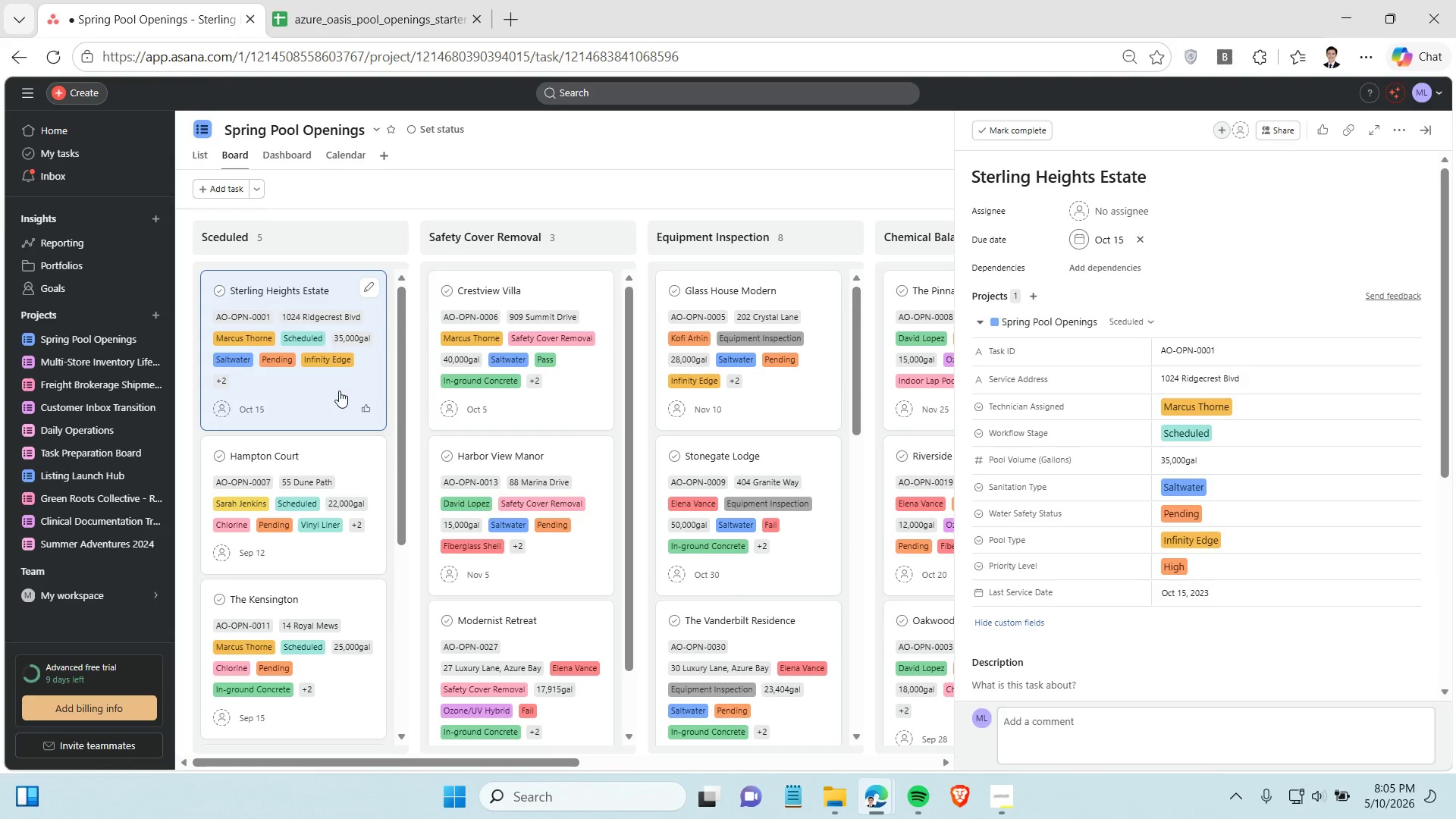 
scroll: coordinate [1015, 454], scroll_direction: down, amount: 4.0
 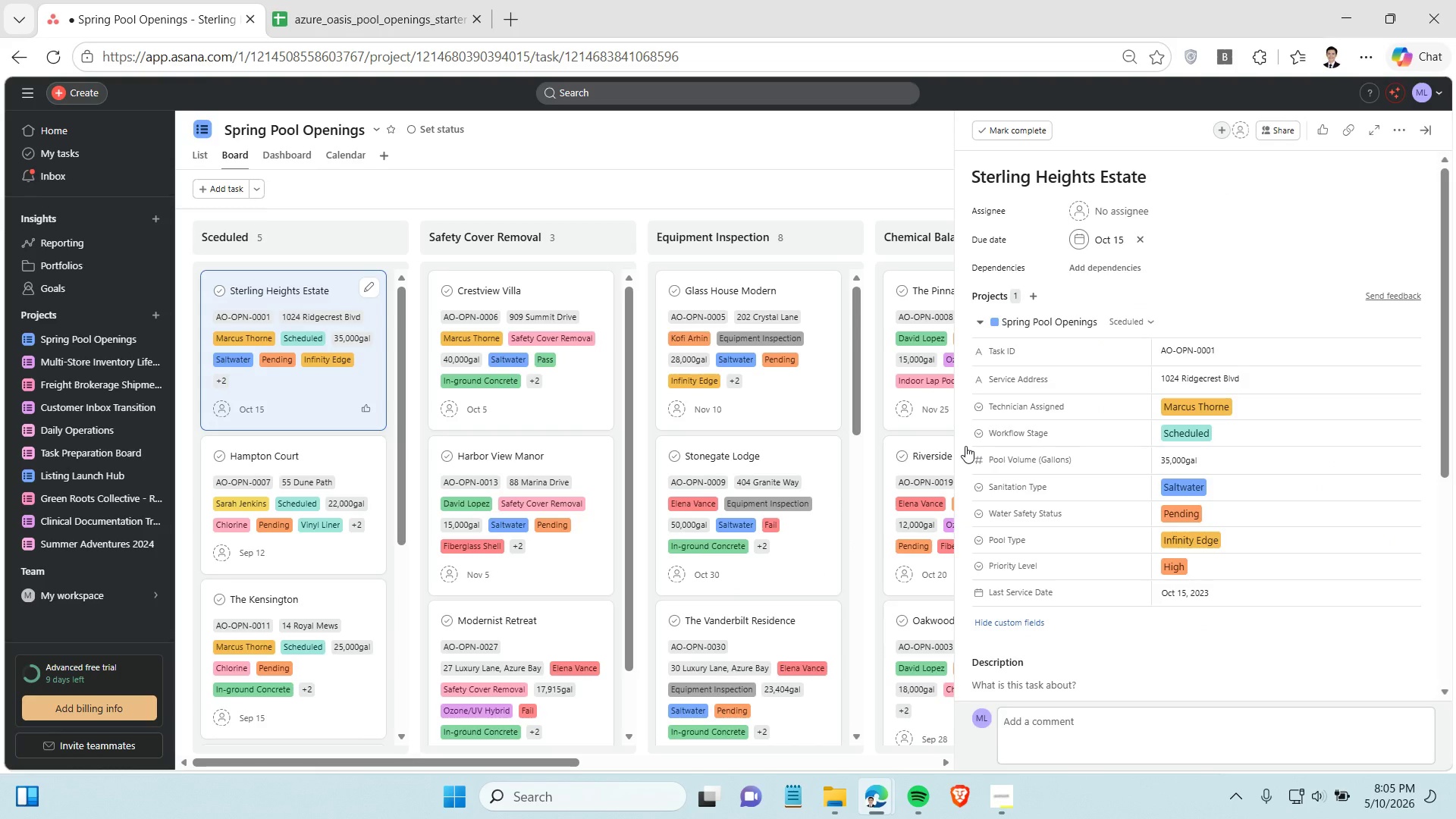 
scroll: coordinate [1015, 454], scroll_direction: up, amount: 3.0
 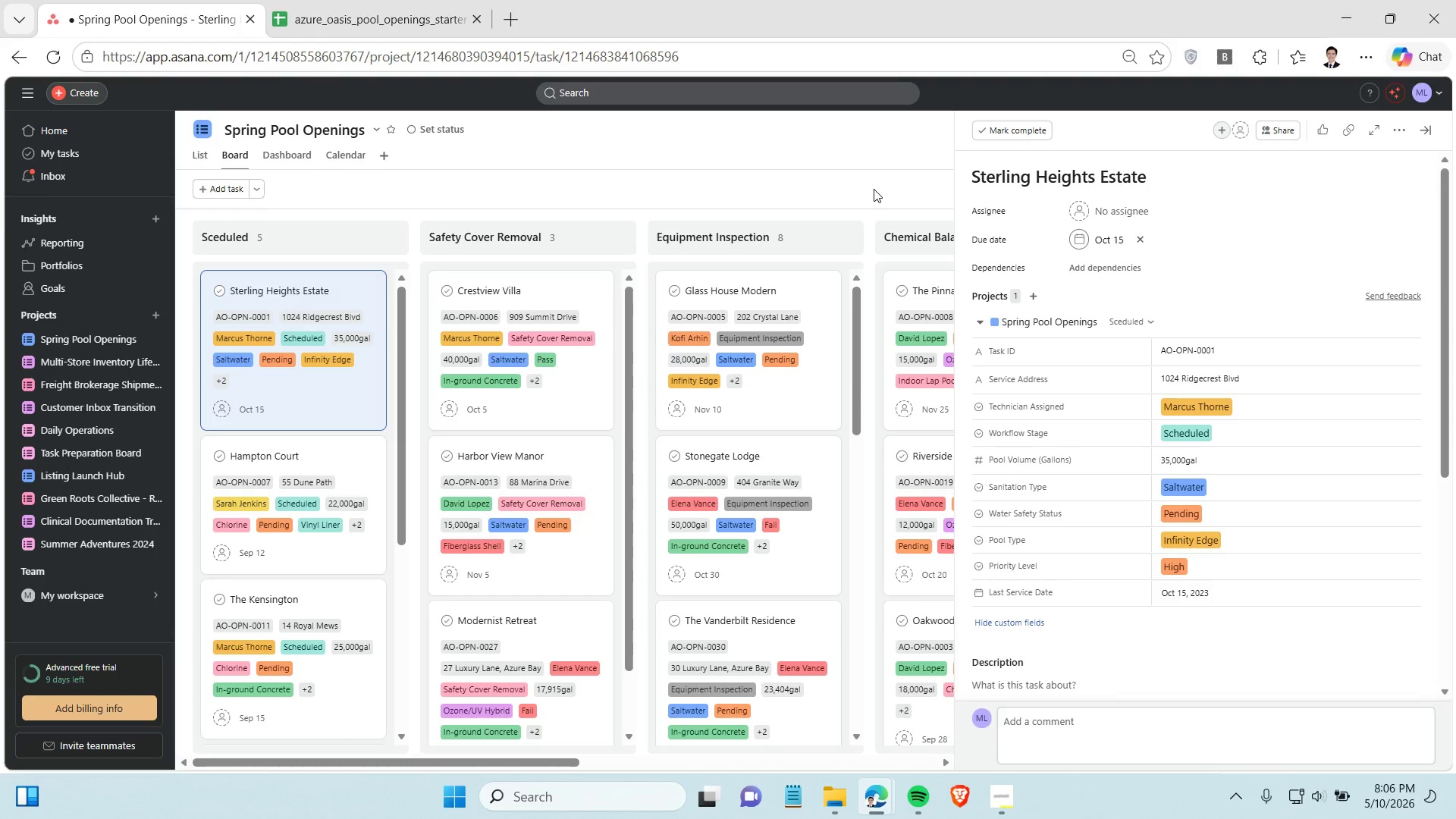 
left_click([874, 189])
 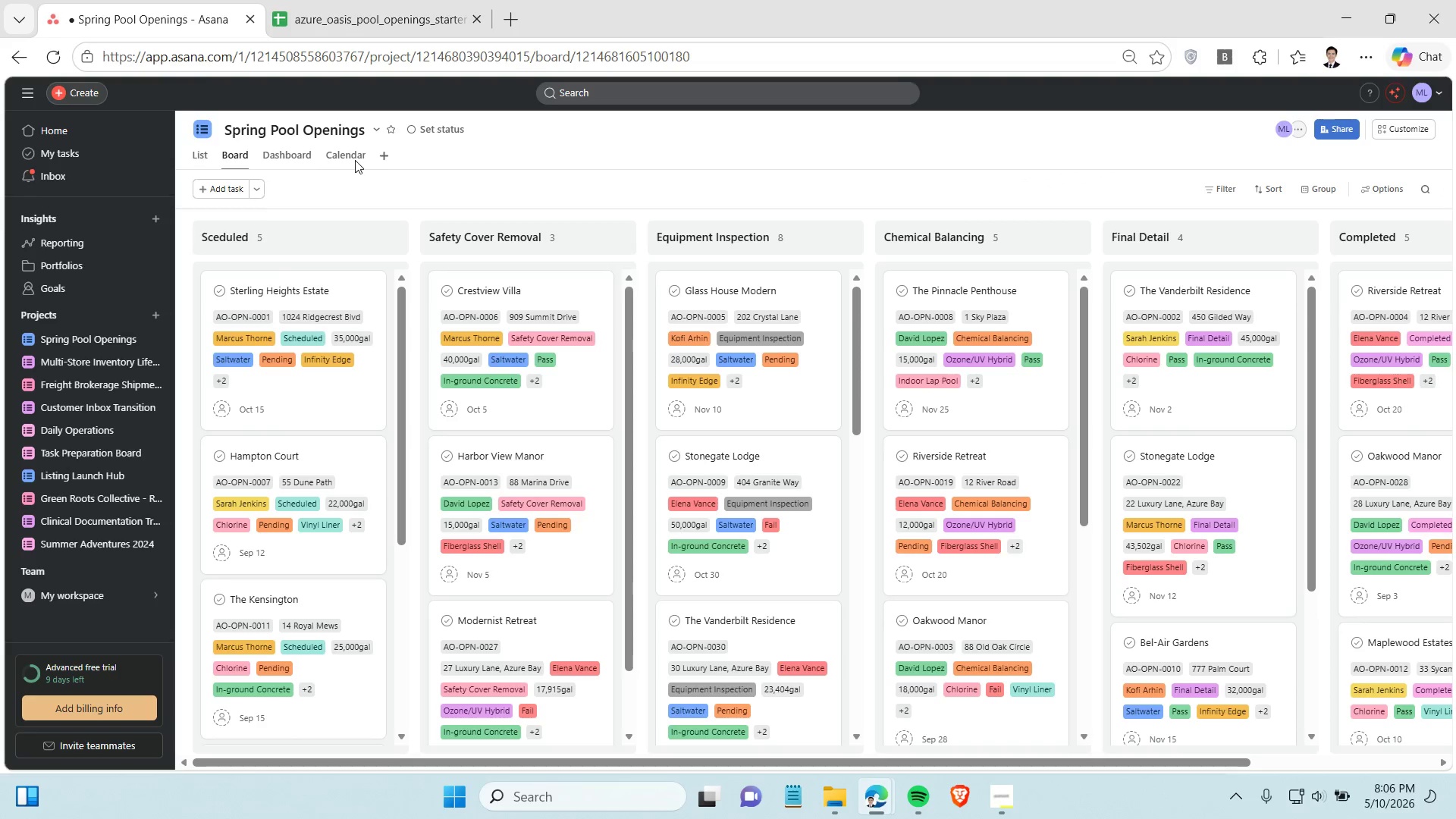 
left_click([355, 160])
 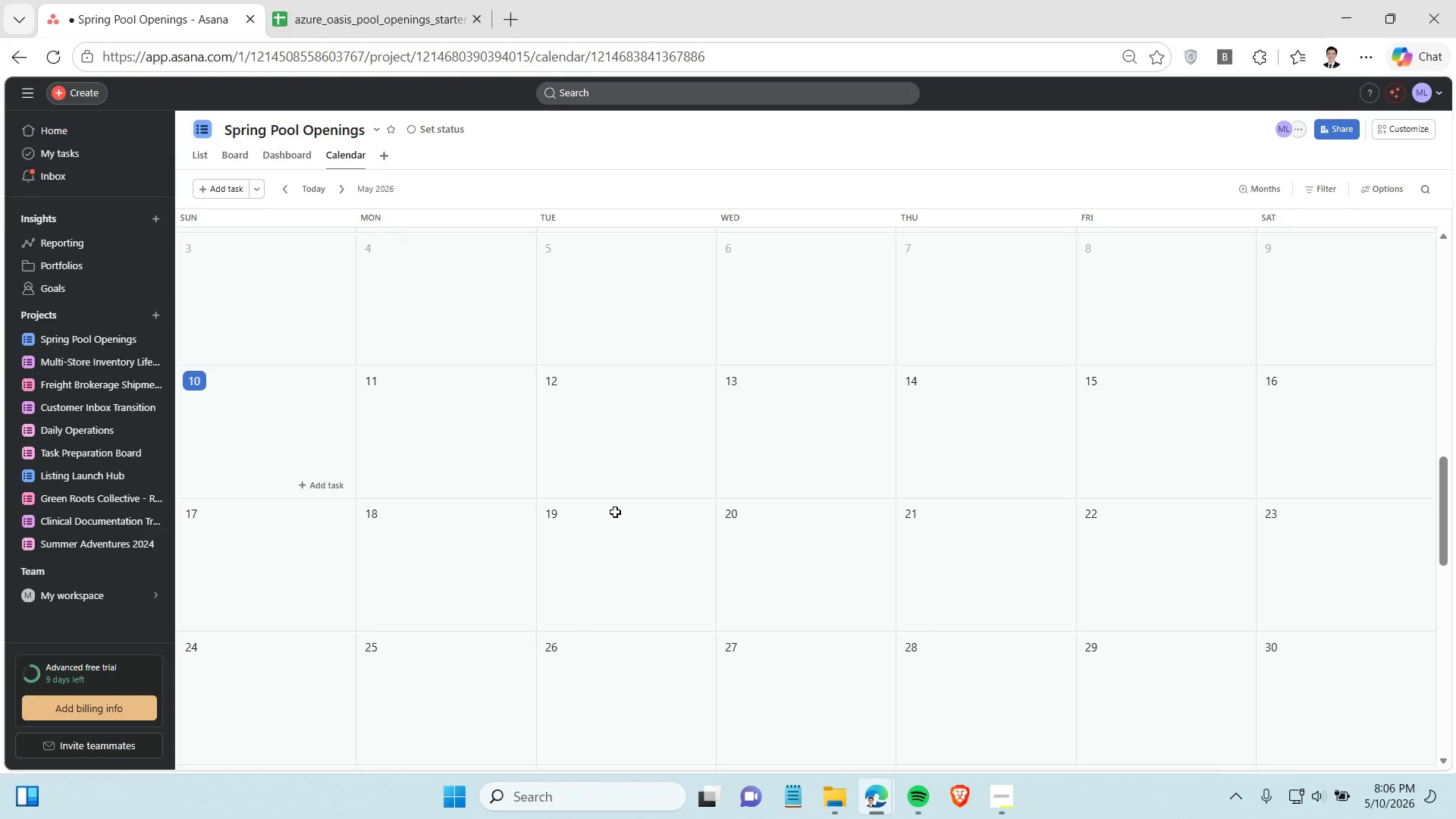 
scroll: coordinate [617, 512], scroll_direction: down, amount: 16.0
 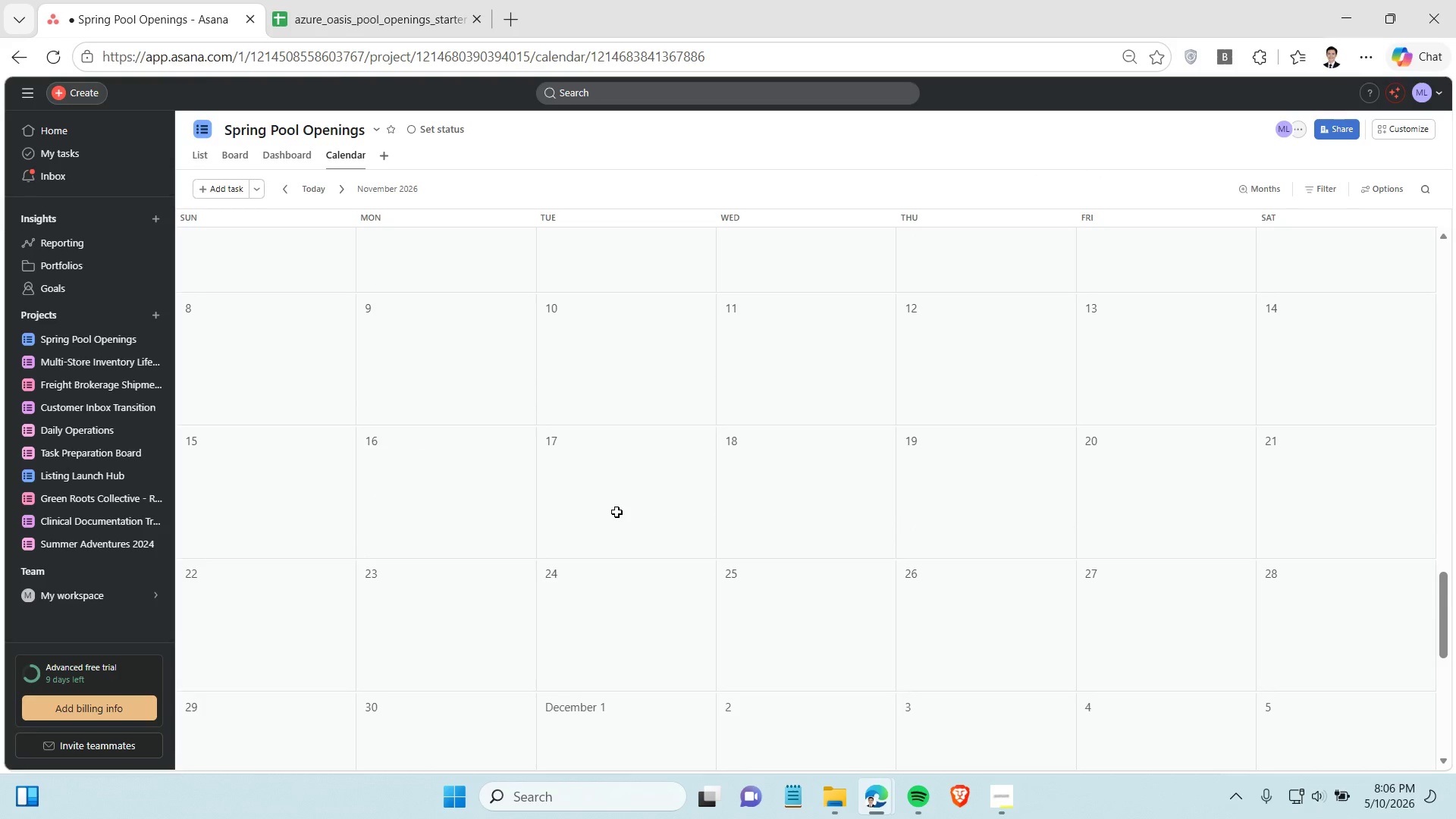 
scroll: coordinate [616, 513], scroll_direction: up, amount: 3.0
 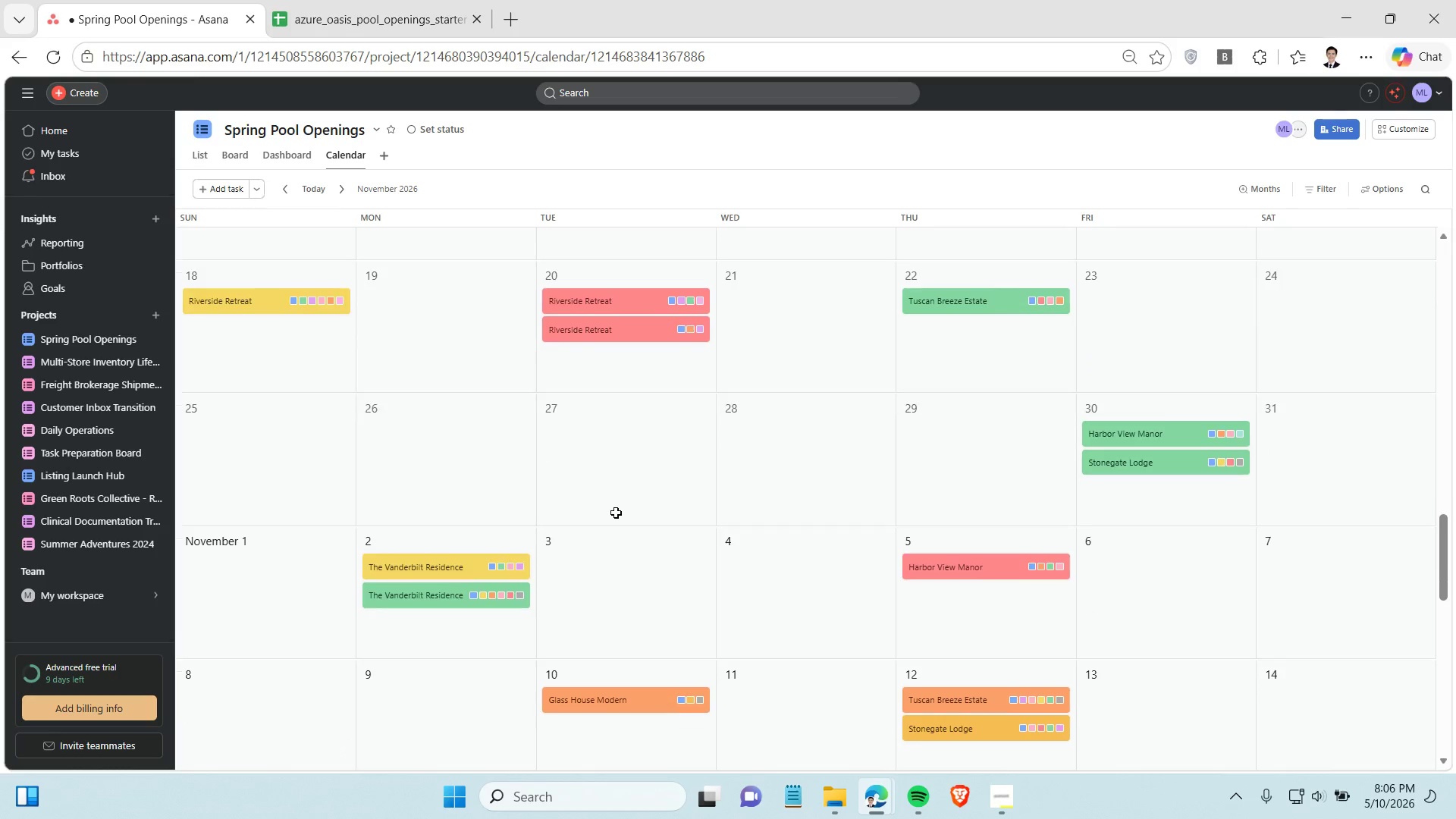 
scroll: coordinate [616, 513], scroll_direction: down, amount: 1.0
 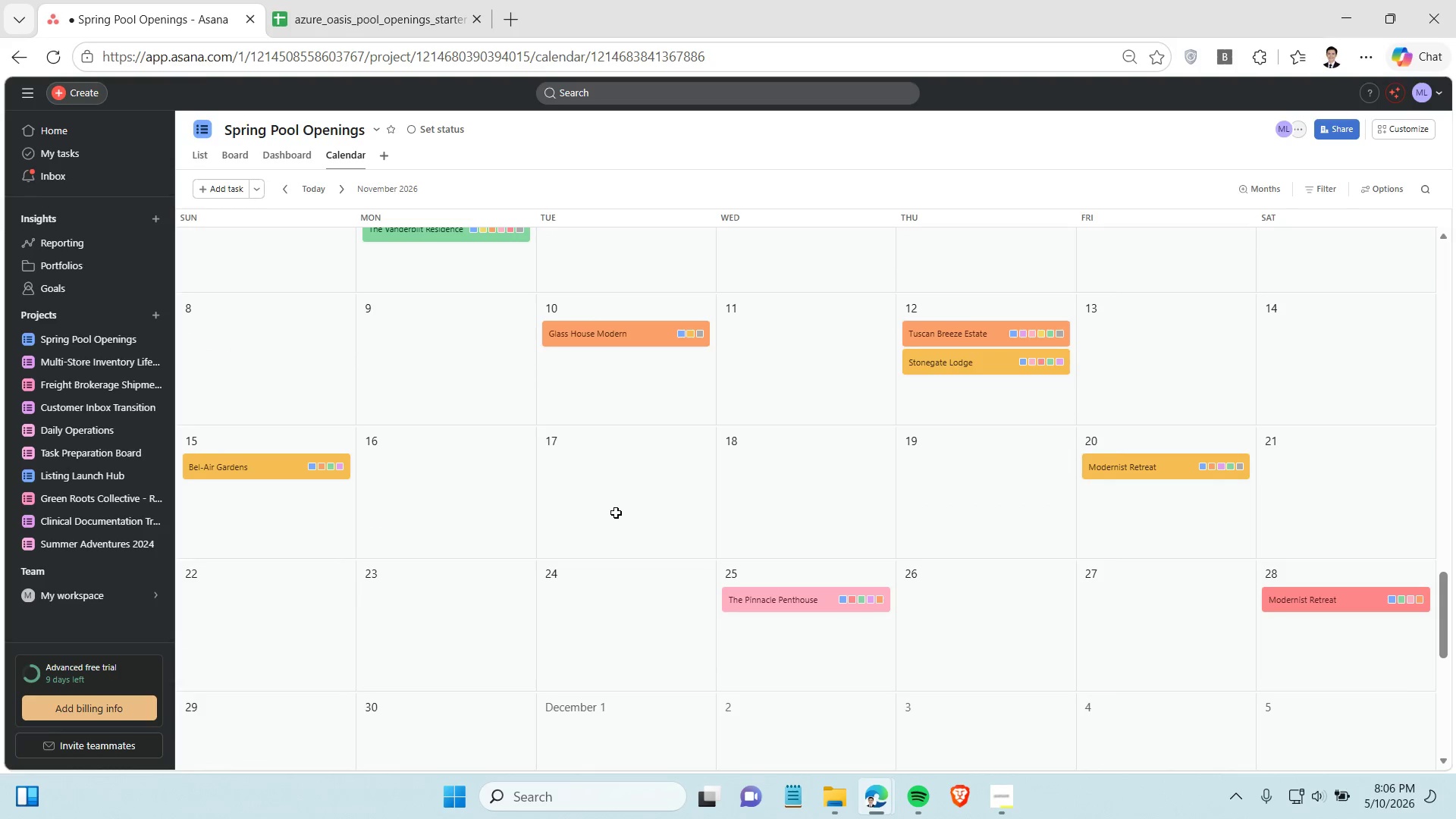 
scroll: coordinate [616, 513], scroll_direction: up, amount: 2.0
 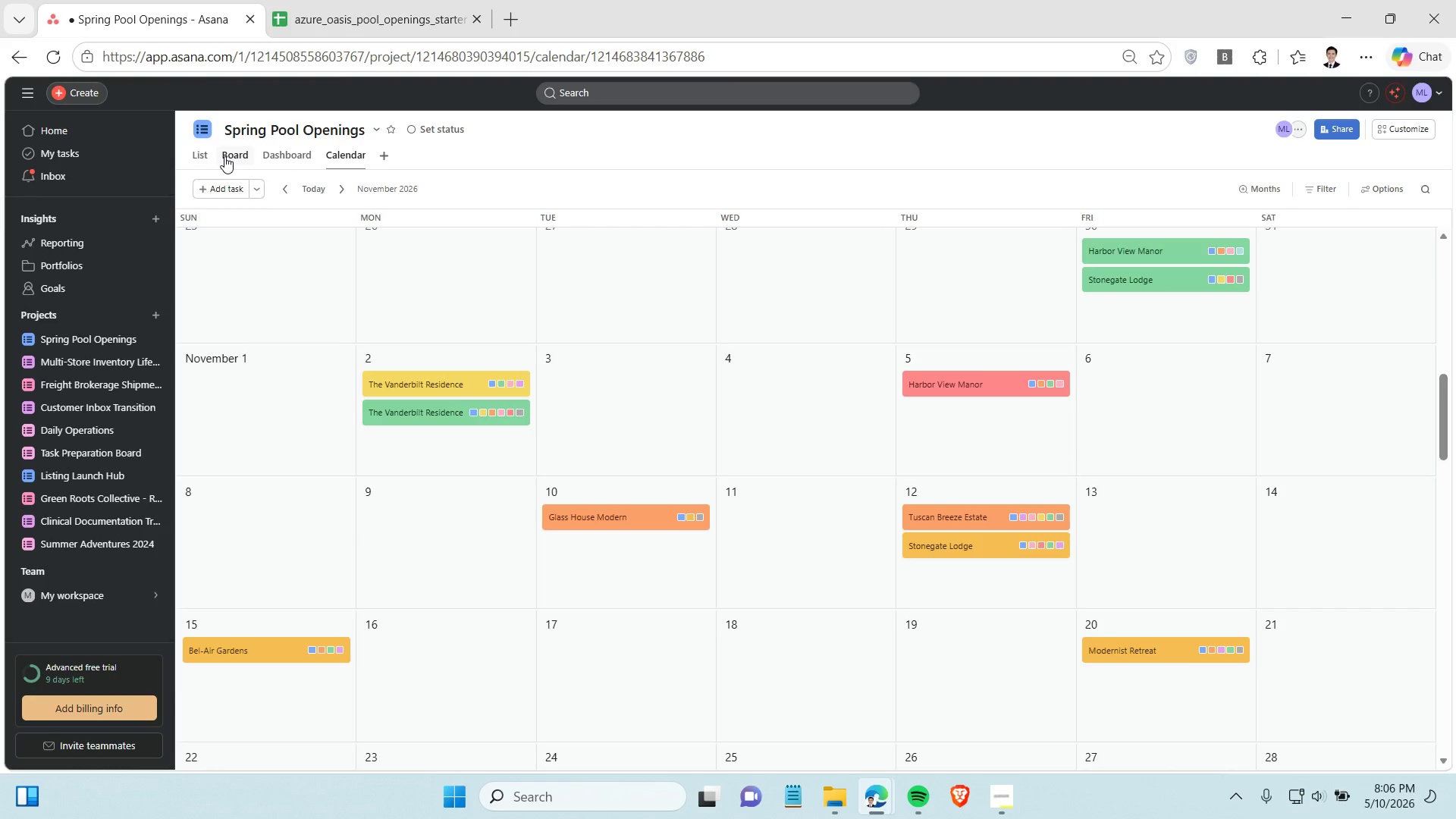 
left_click([224, 156])
 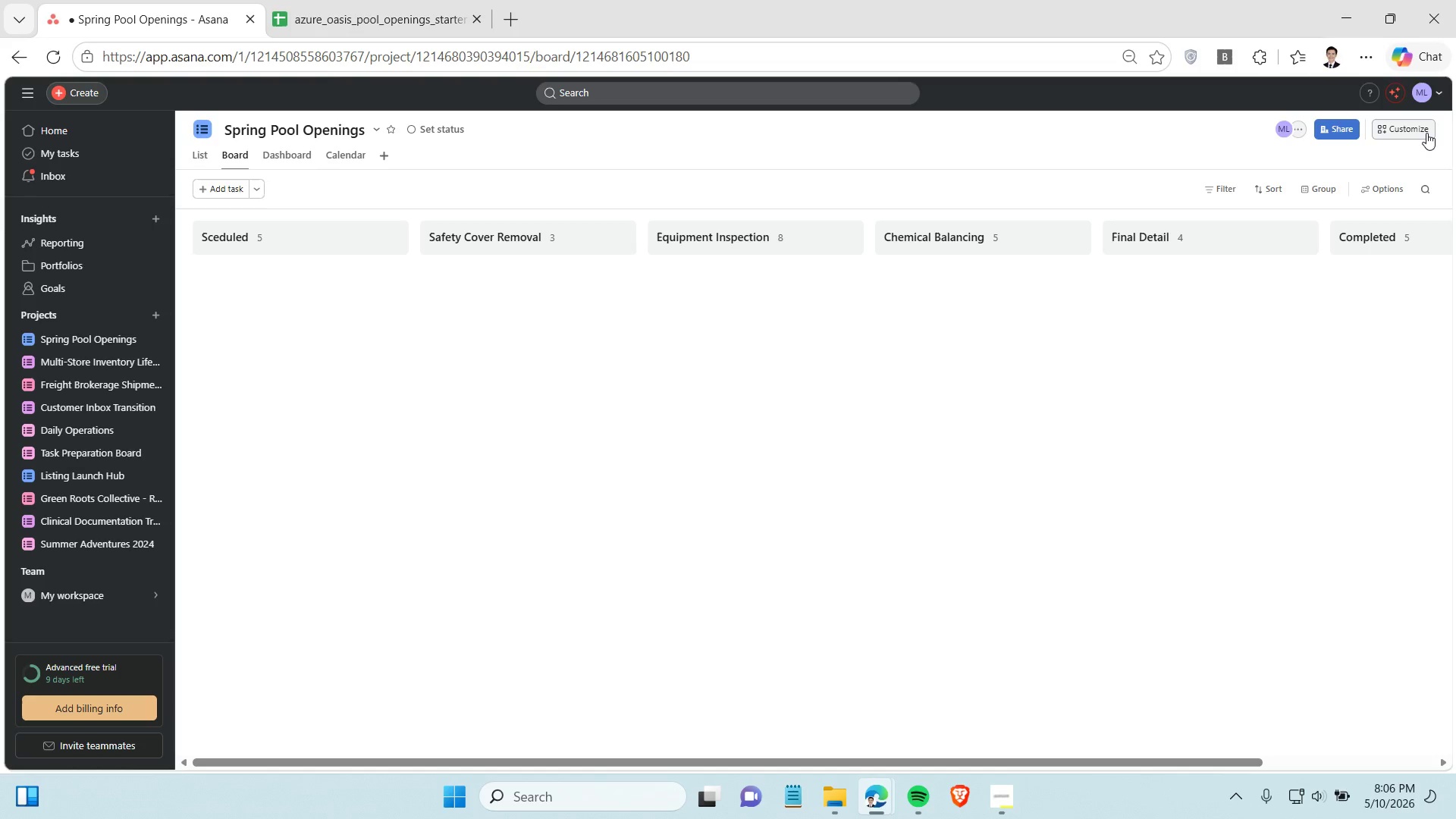 
left_click([1426, 133])
 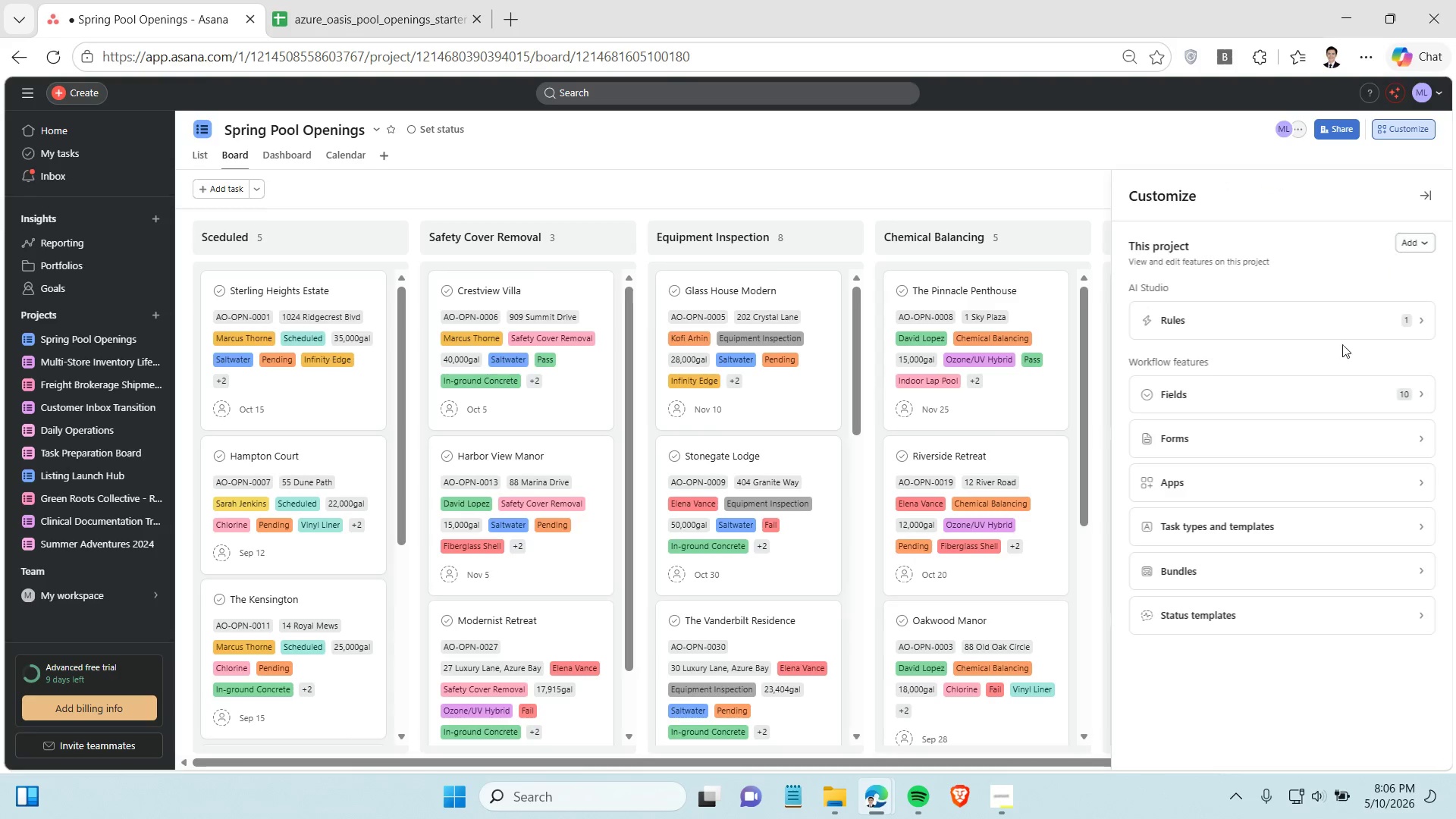 
left_click([1310, 397])
 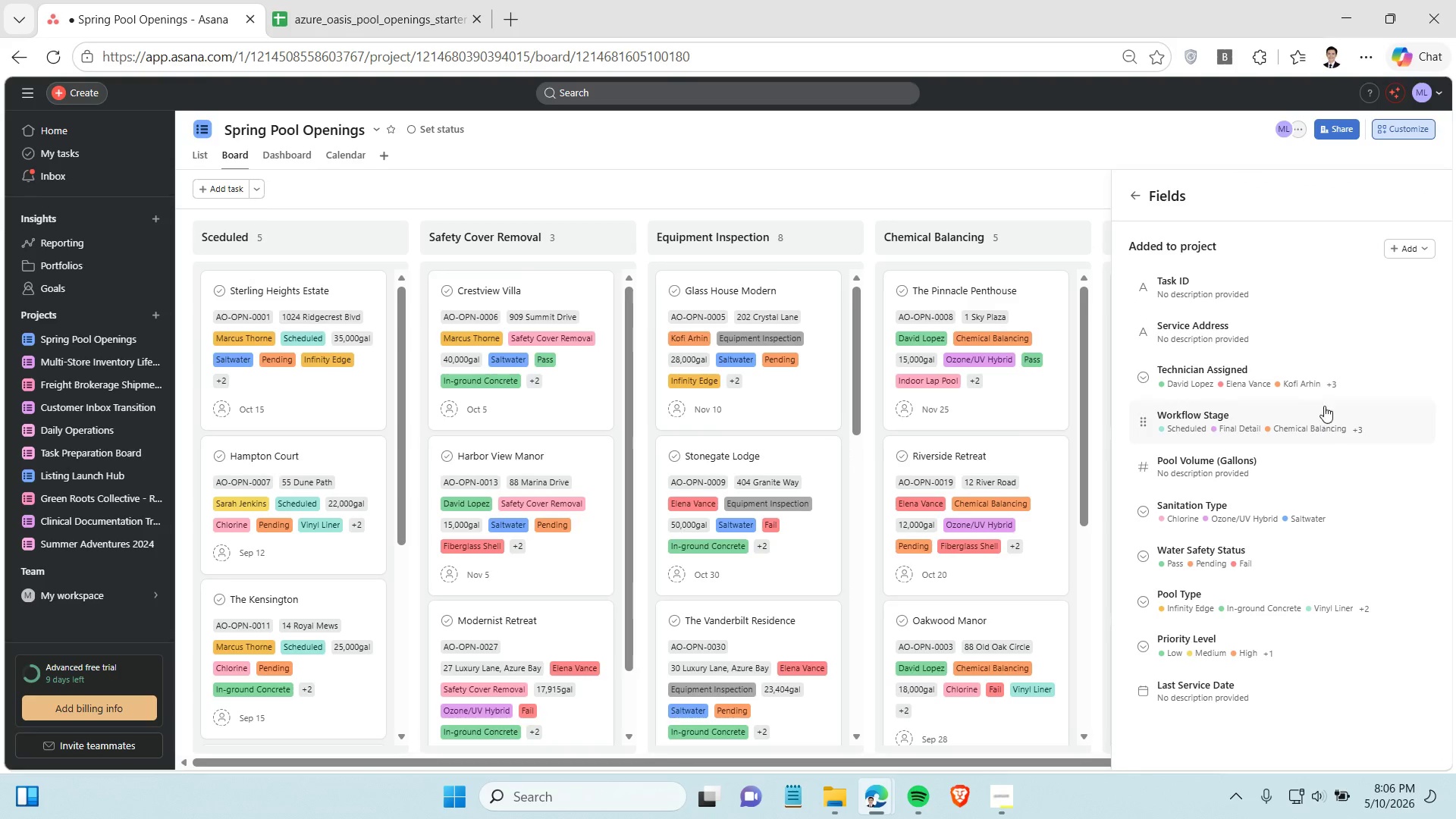 
wait(5.55)
 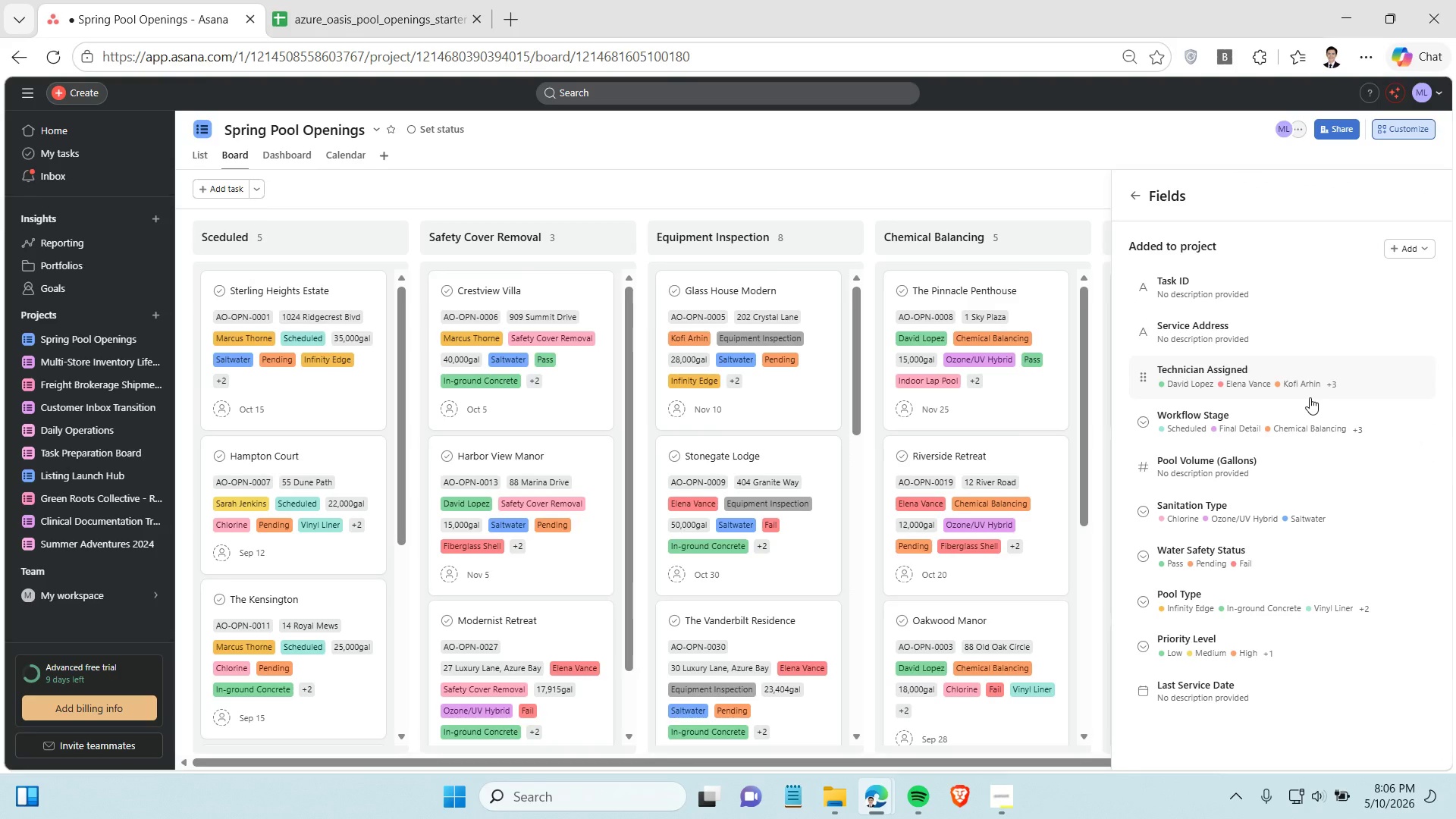 
left_click([1323, 303])
 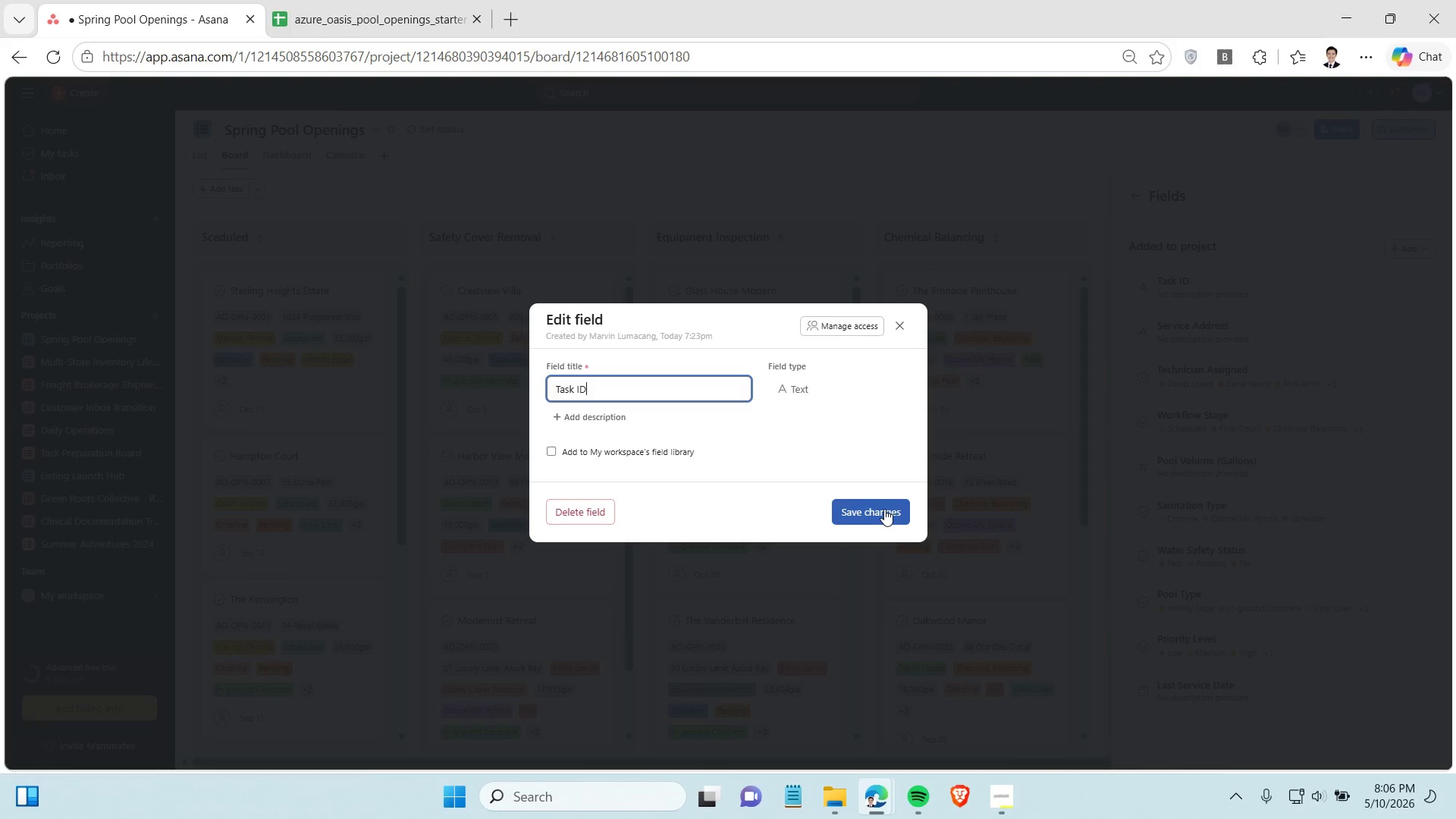 
left_click([884, 509])
 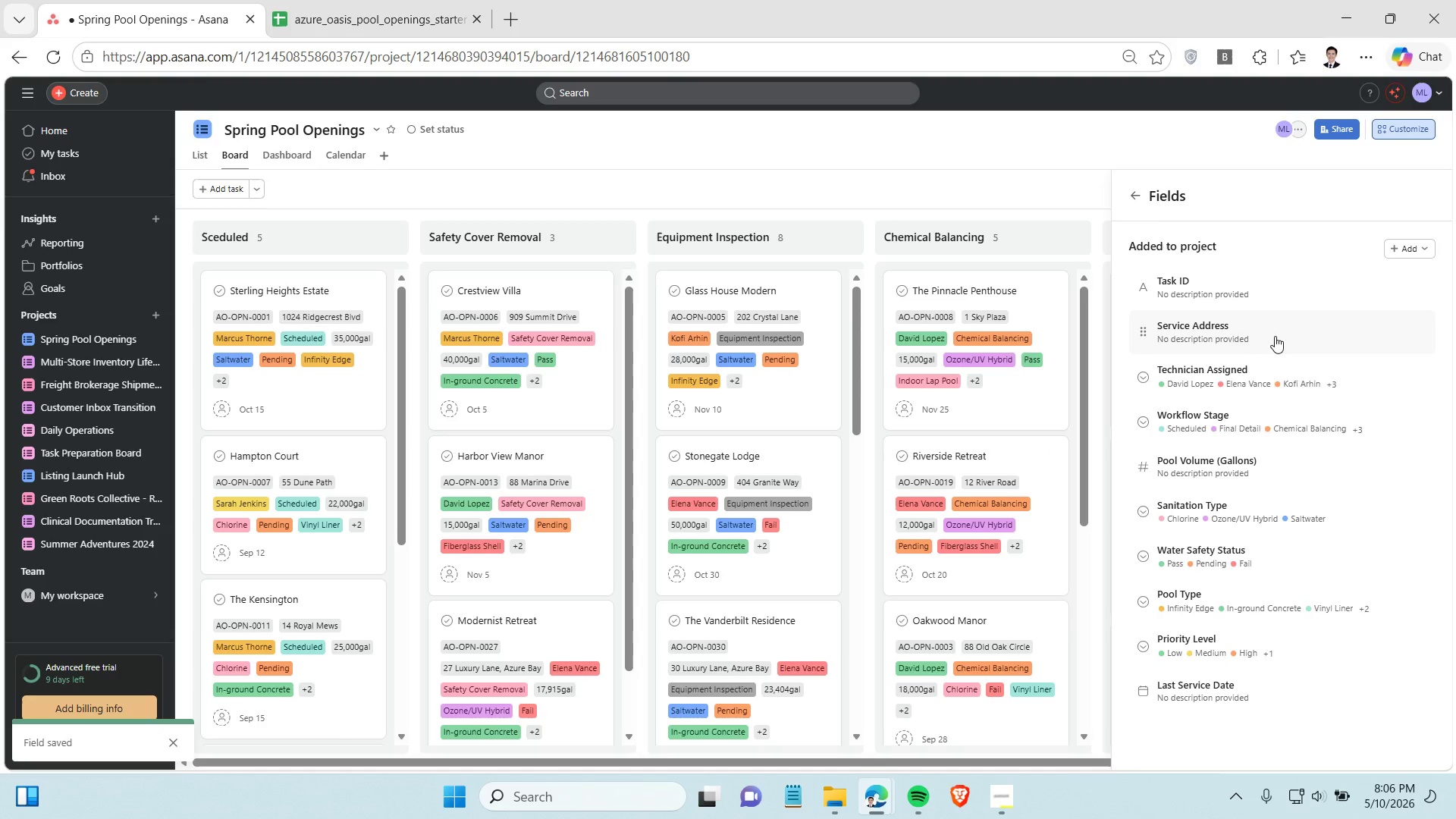 
left_click([1275, 336])
 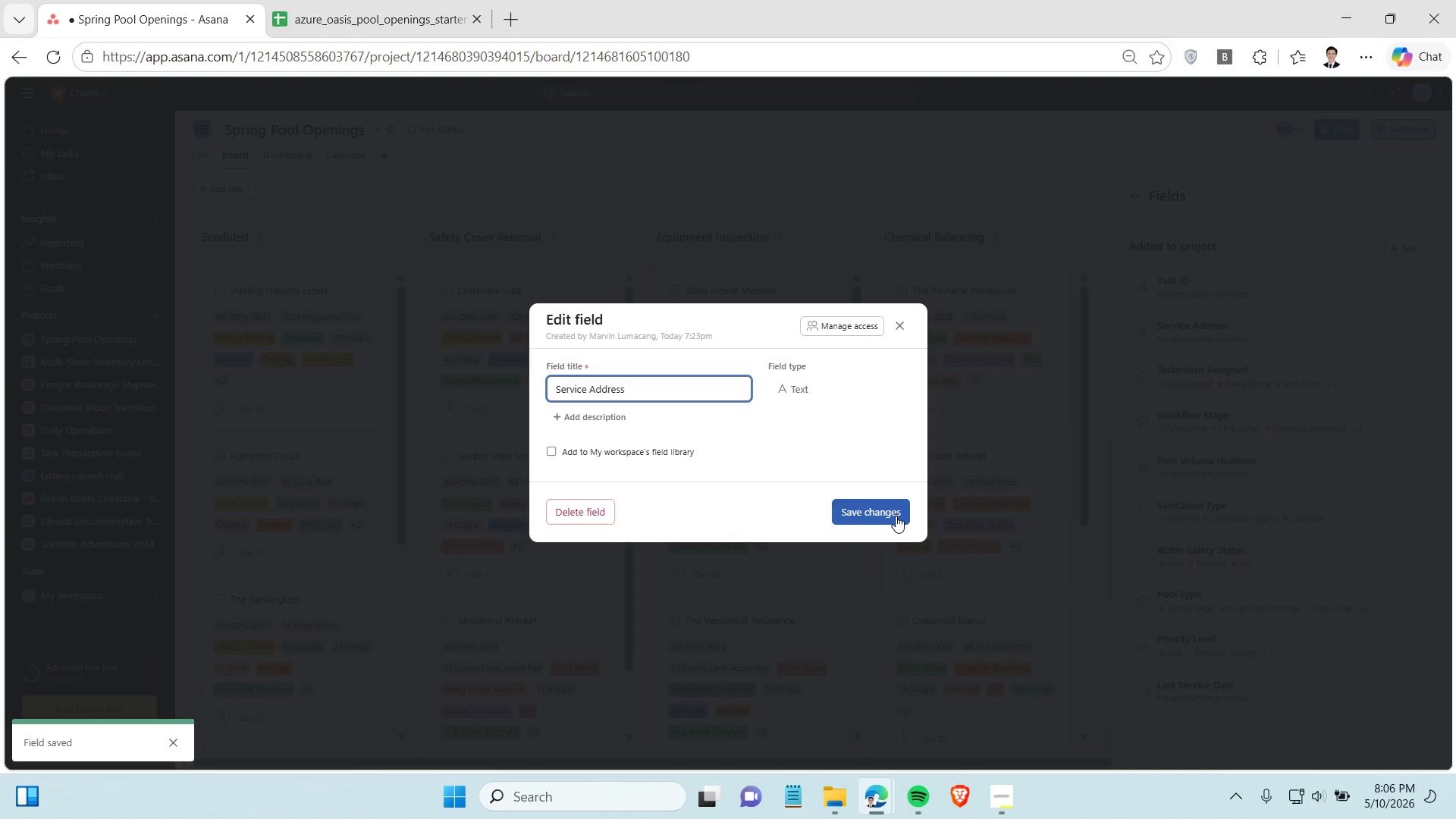 
left_click([896, 515])
 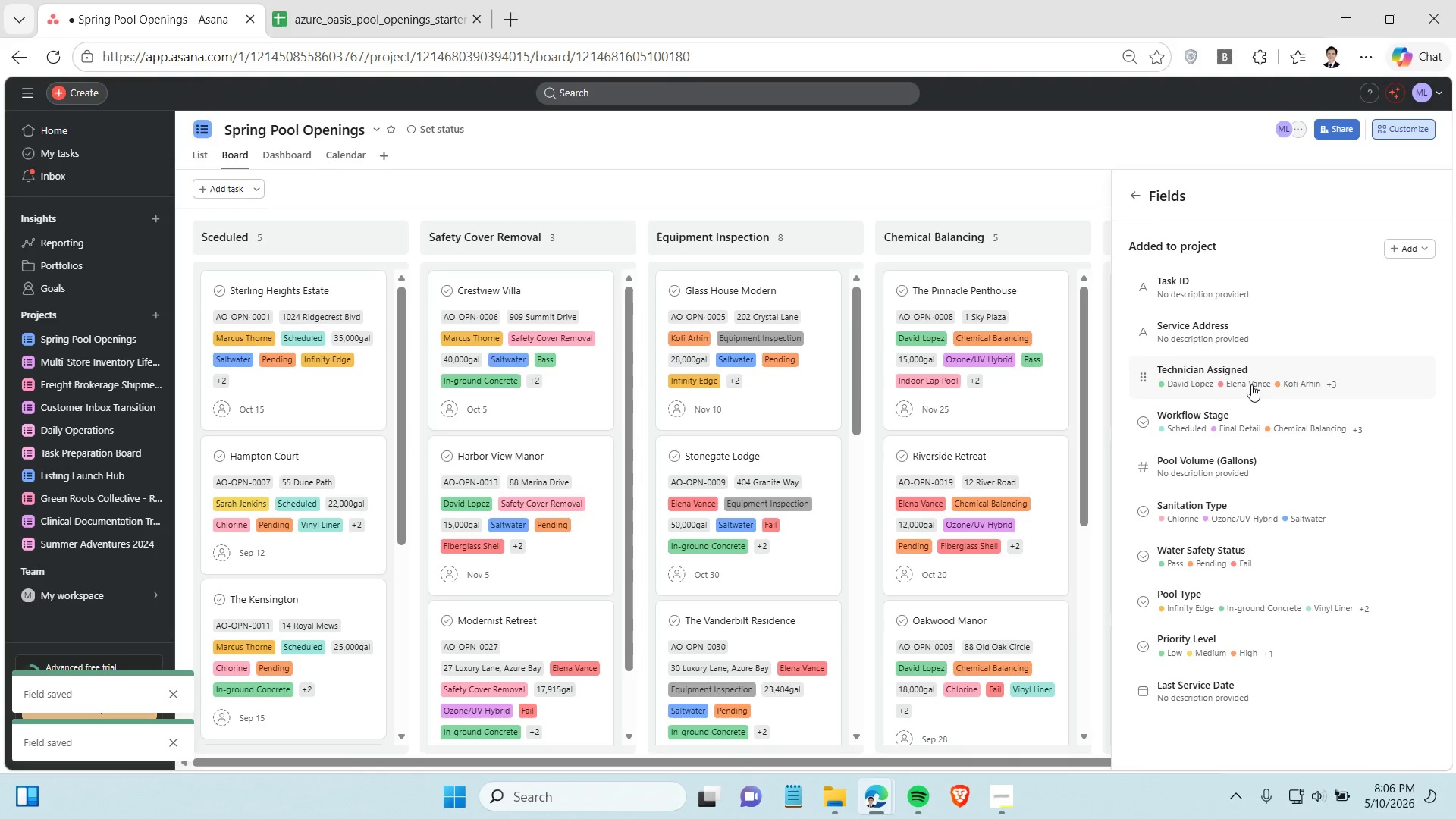 
left_click([1251, 384])
 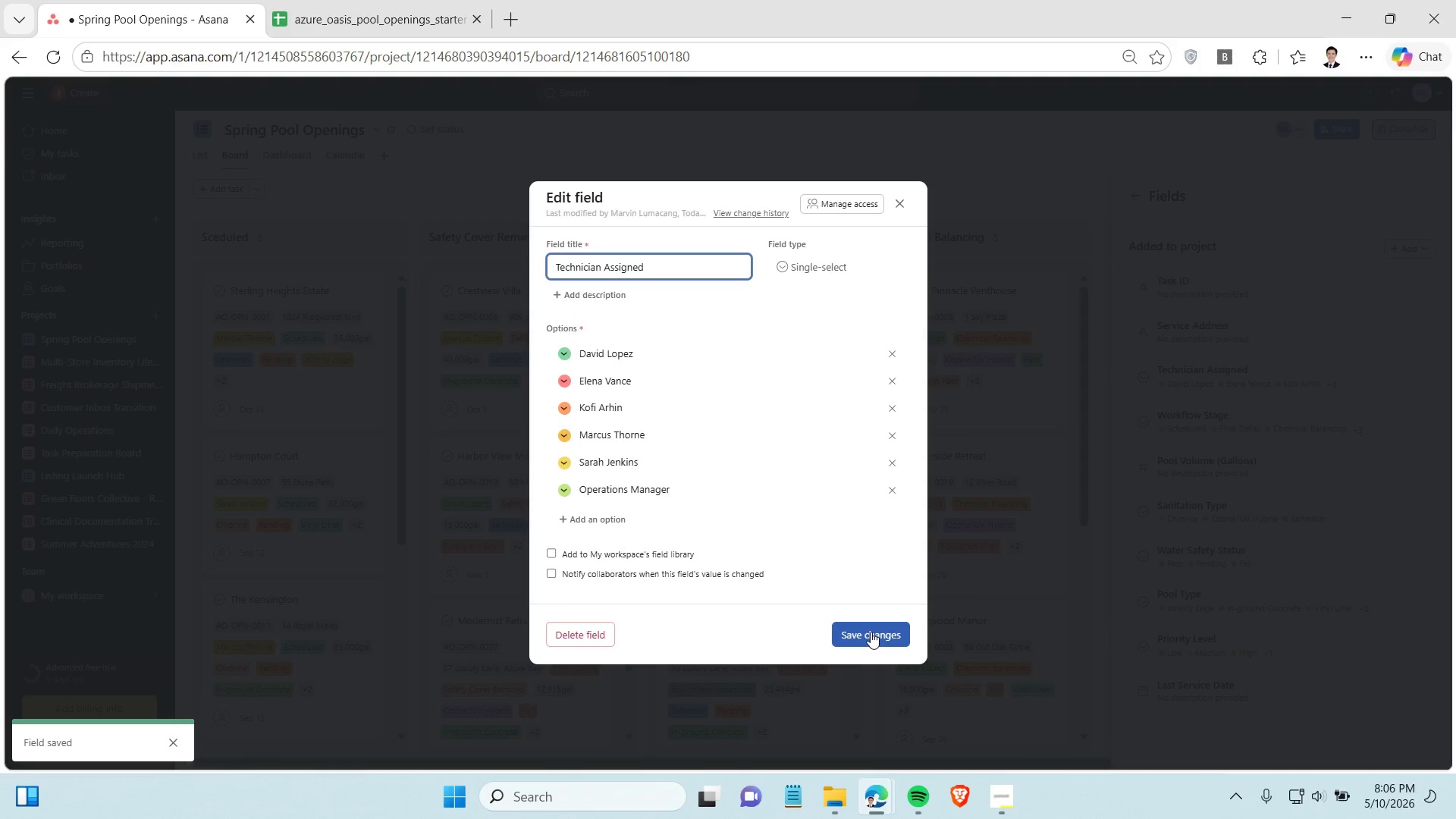 
left_click([871, 632])
 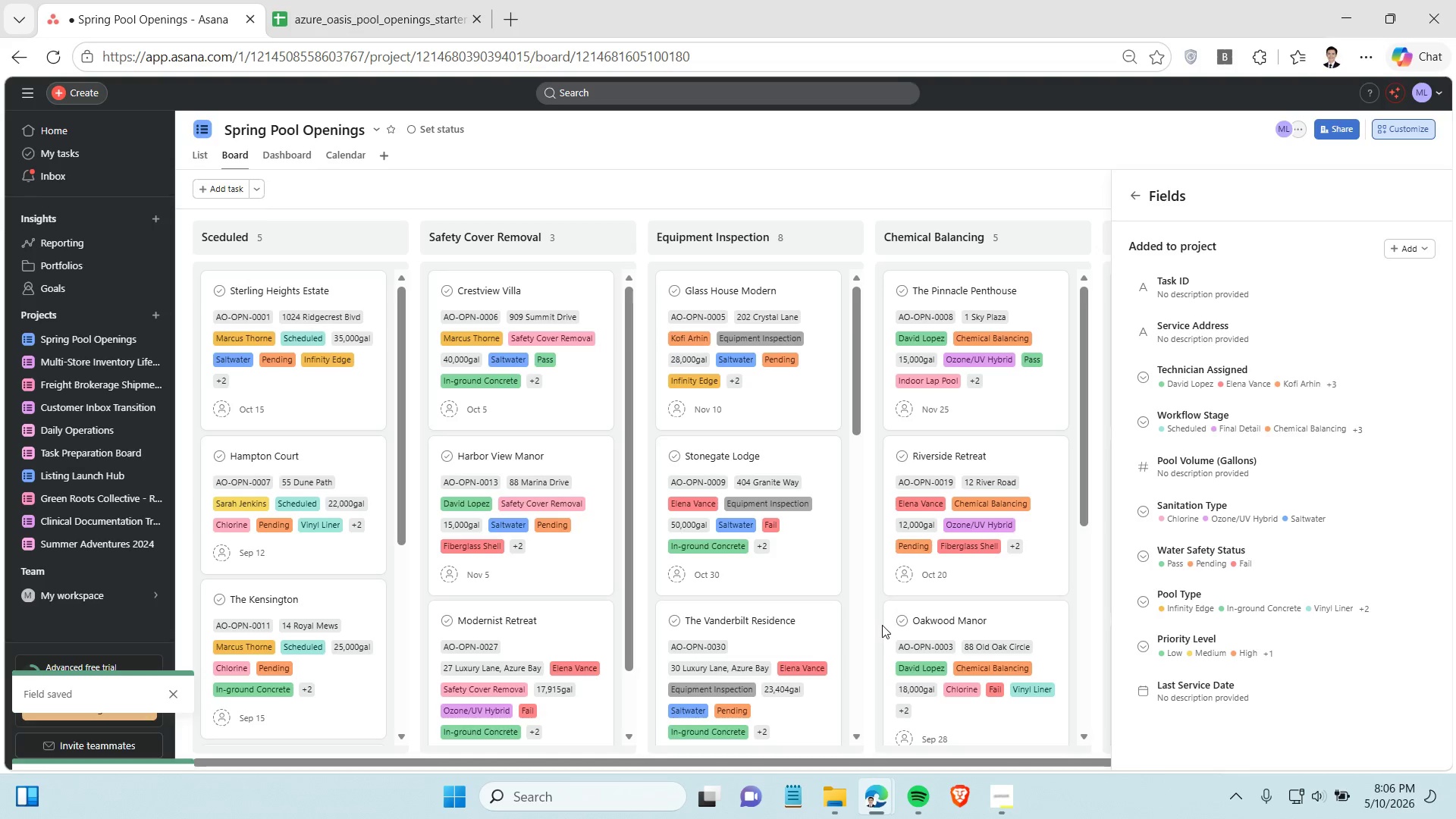 
left_click([1289, 472])
 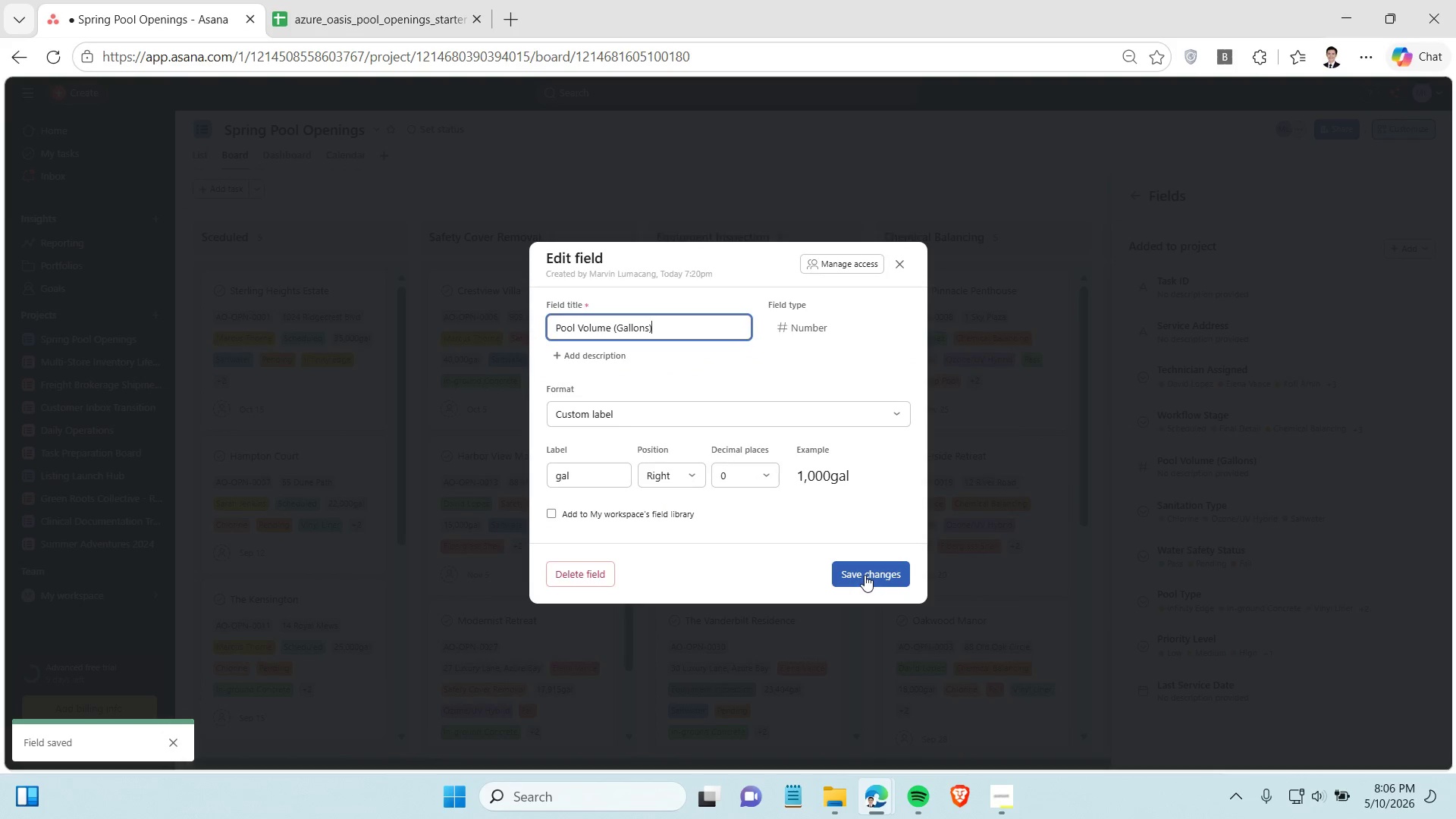 
left_click([864, 575])
 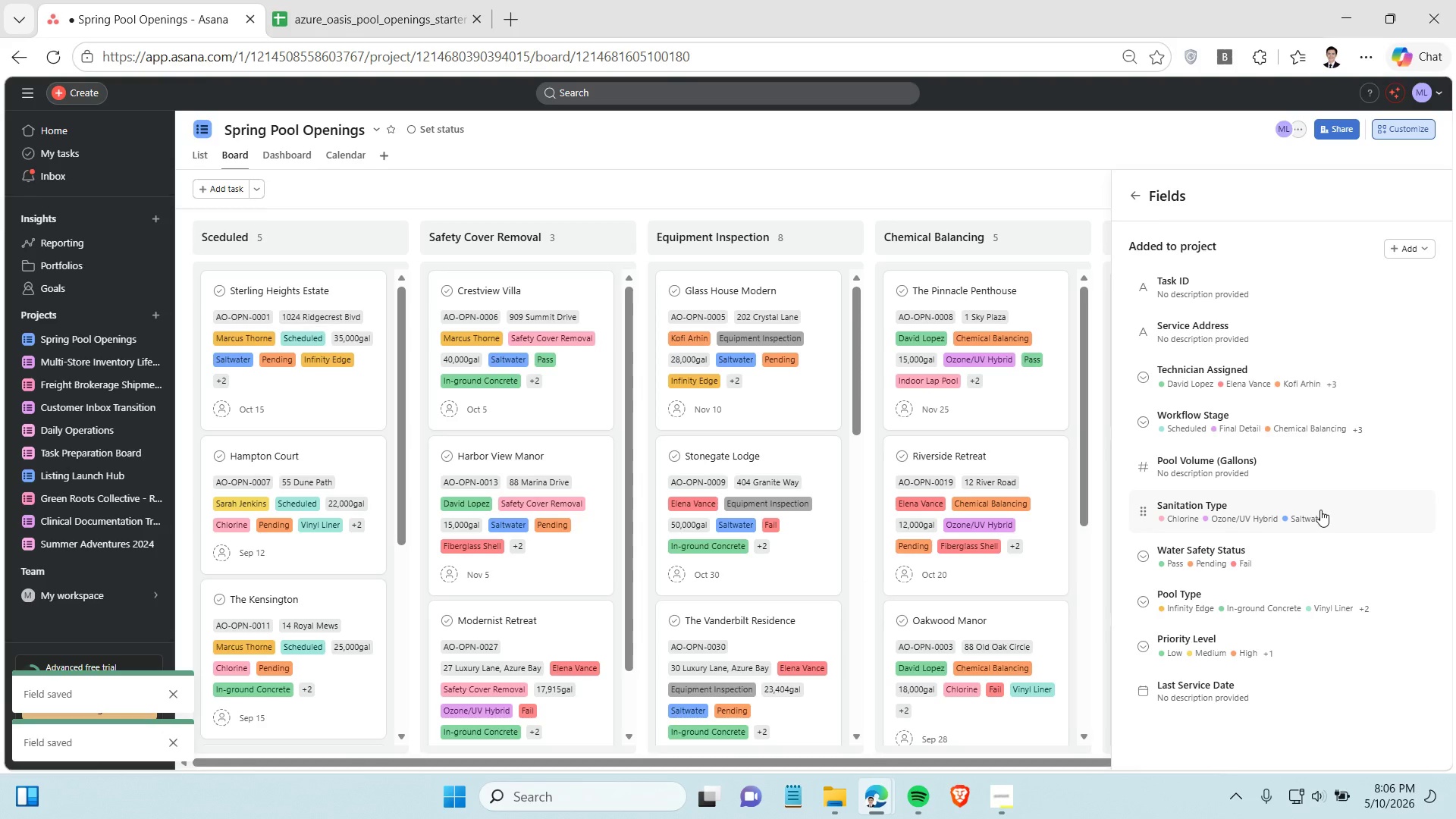 
left_click([1320, 510])
 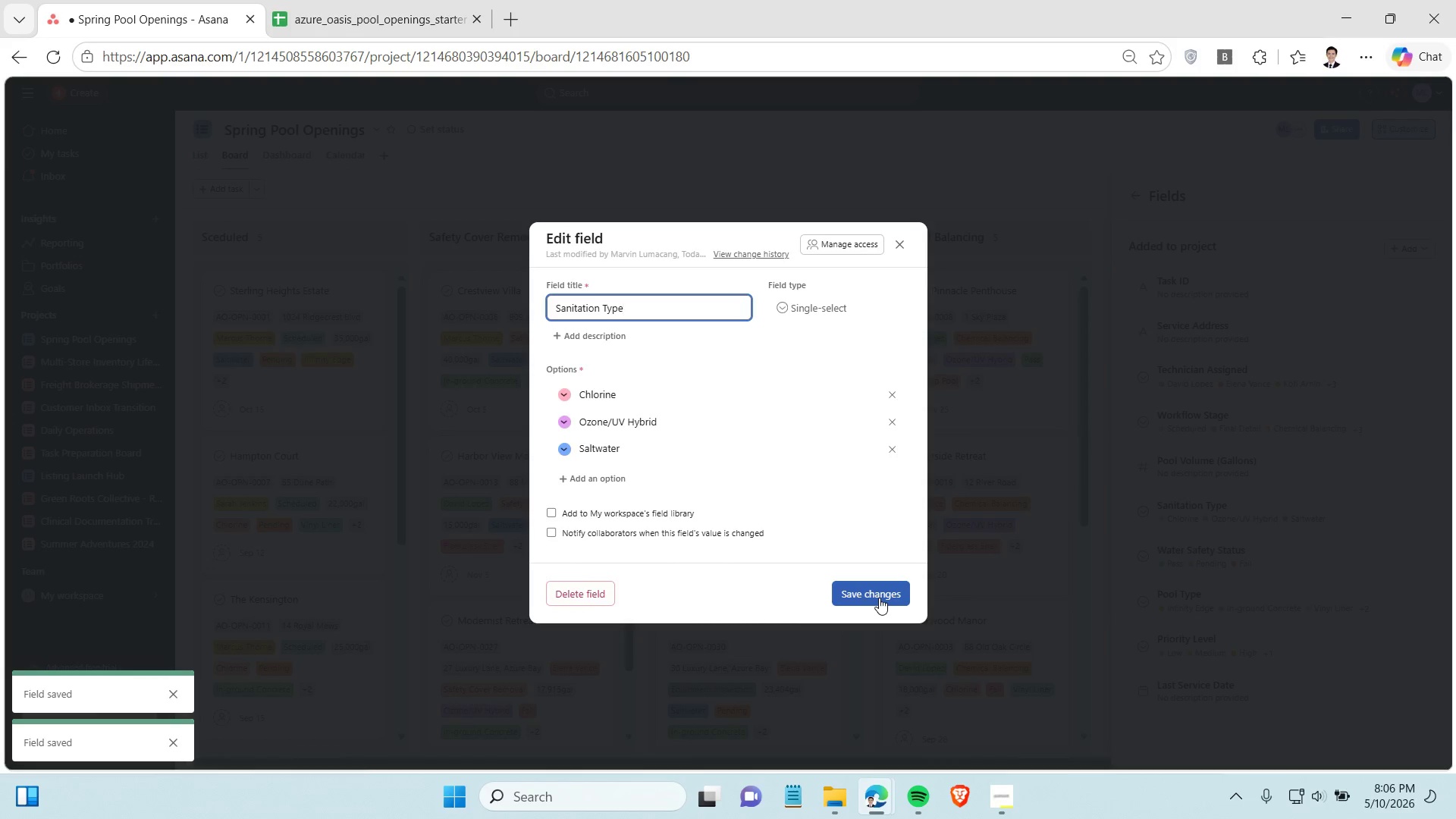 
left_click([879, 598])
 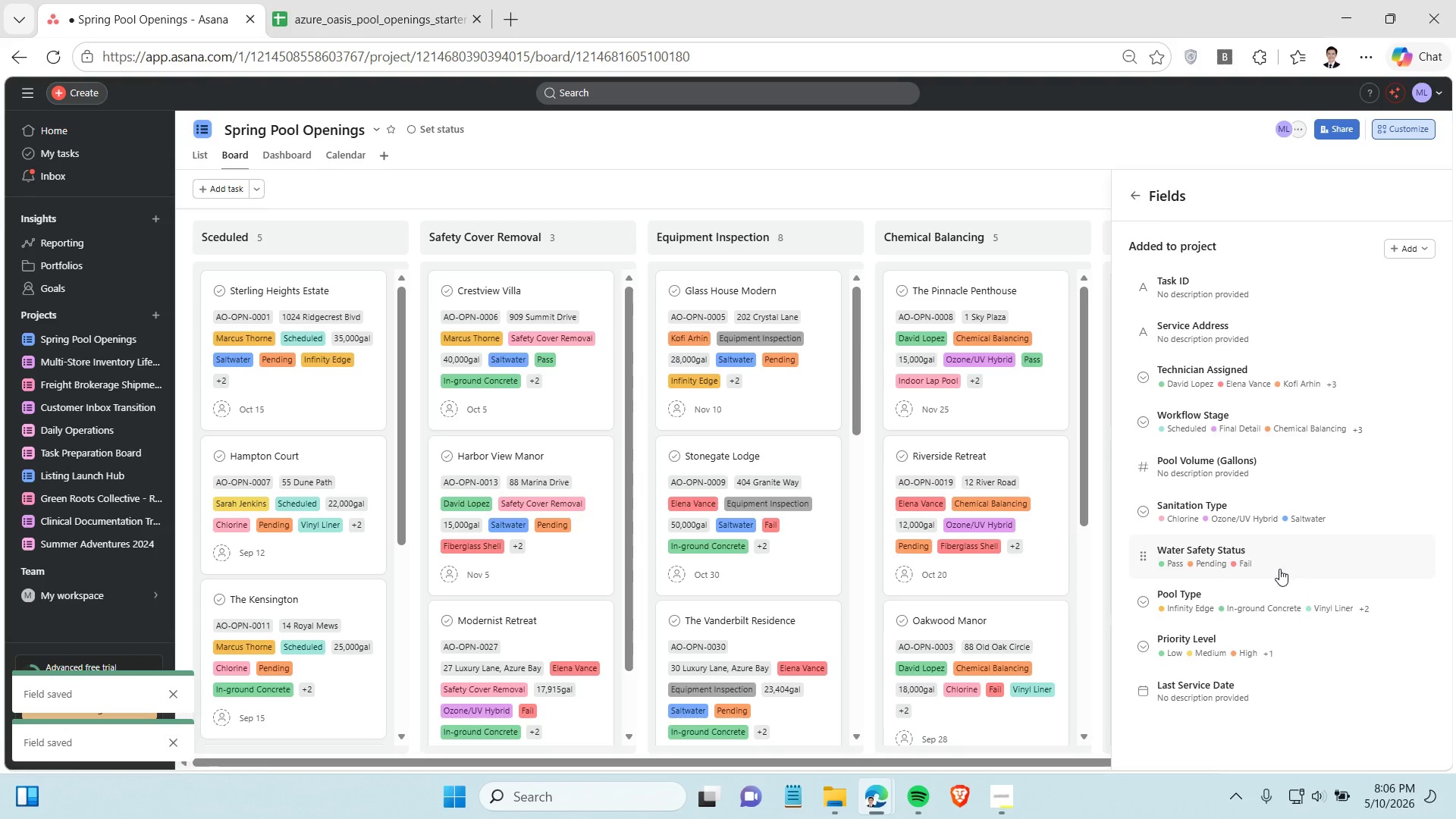 
left_click([1279, 569])
 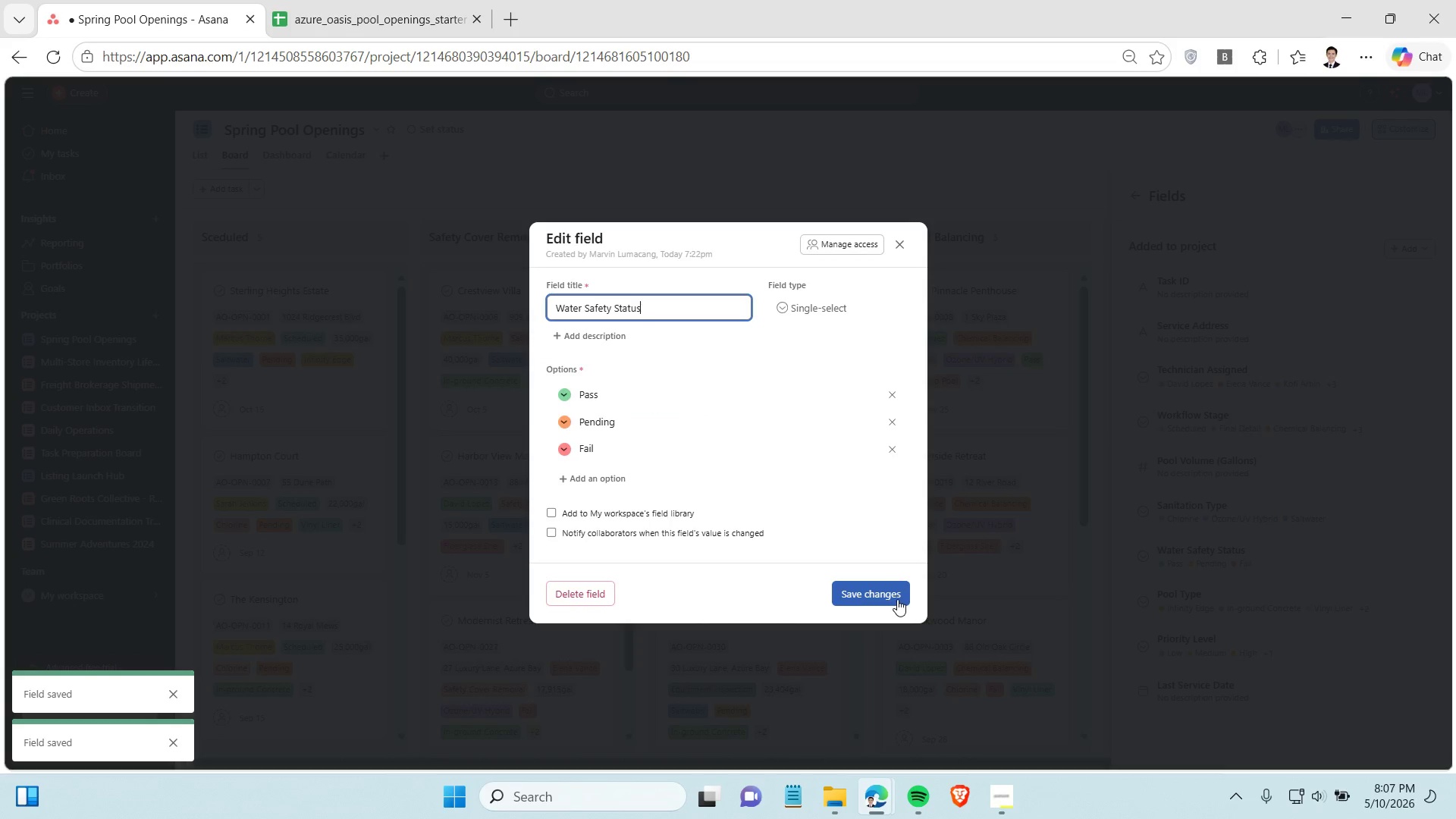 
left_click([897, 599])
 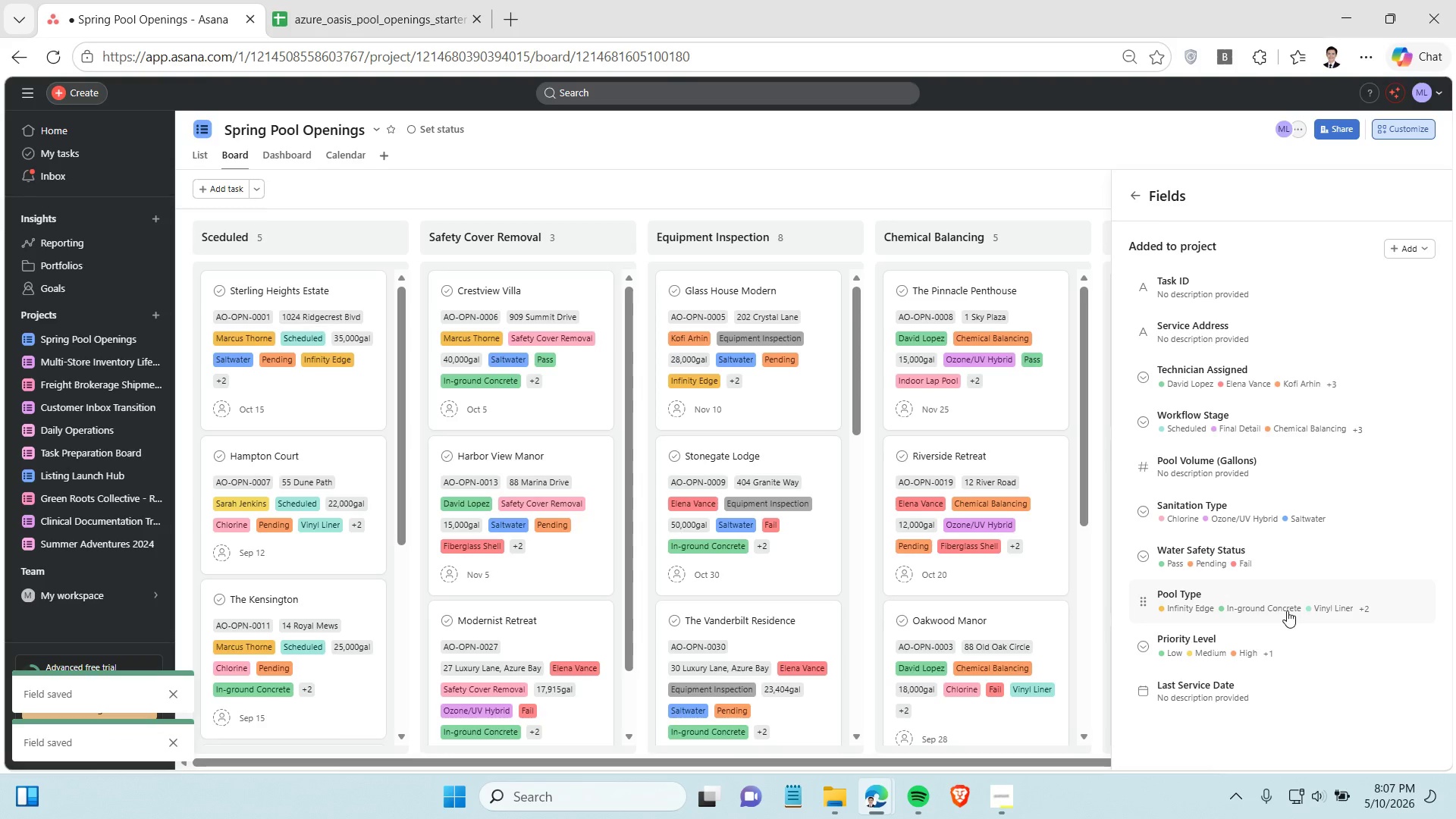 
left_click([1287, 610])
 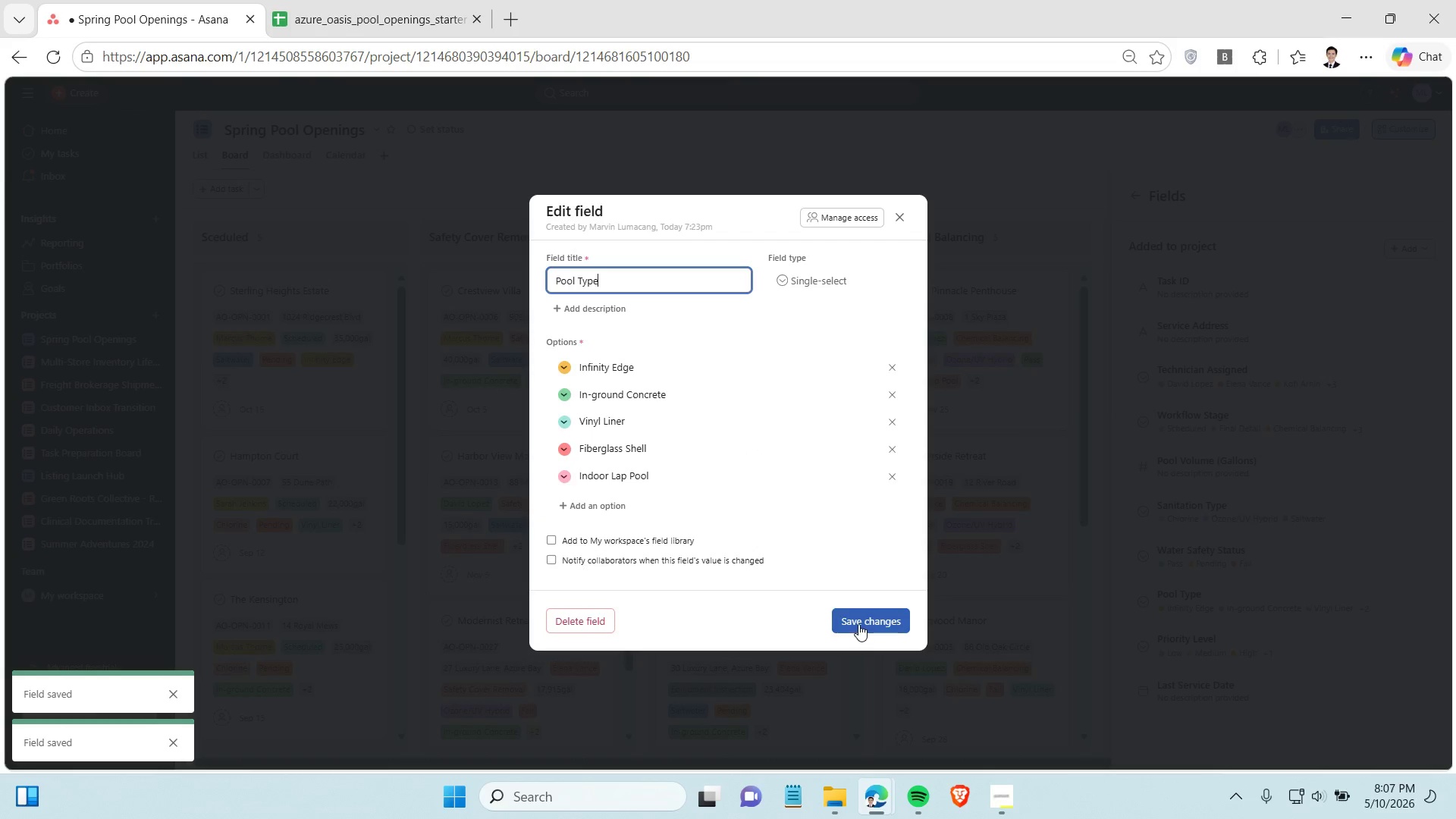 
left_click([858, 624])
 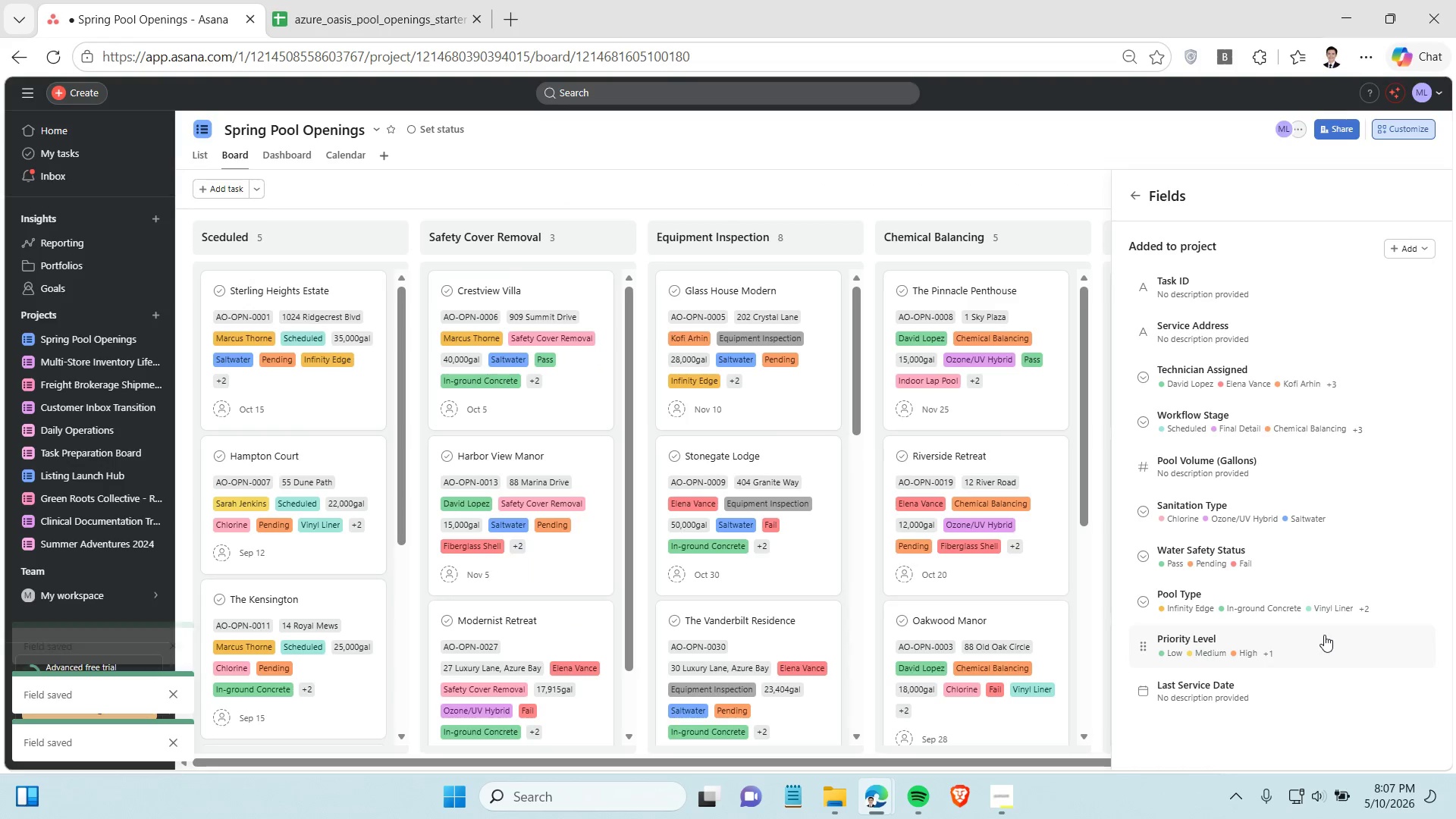 
left_click([1324, 635])
 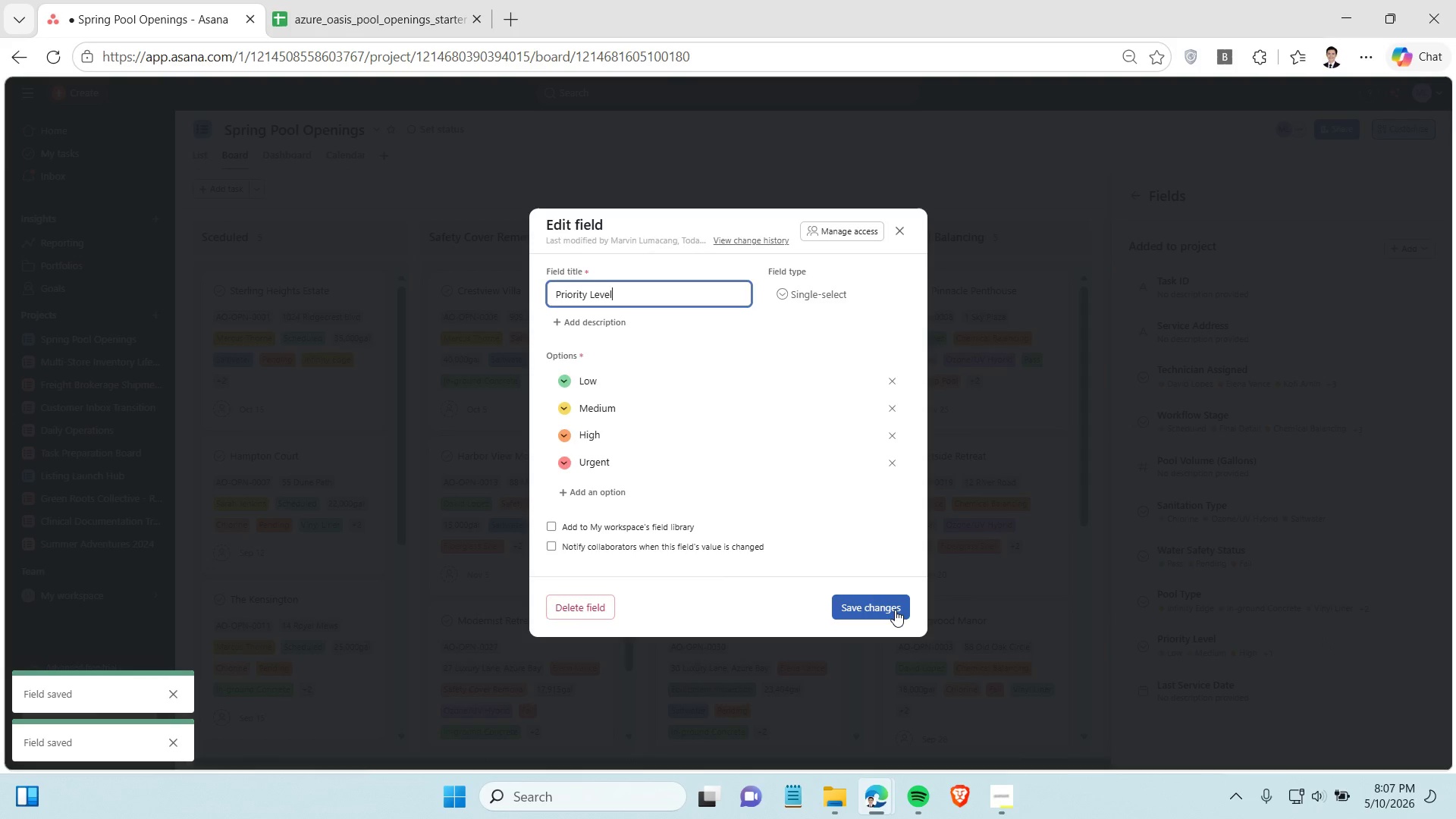 
left_click([895, 610])
 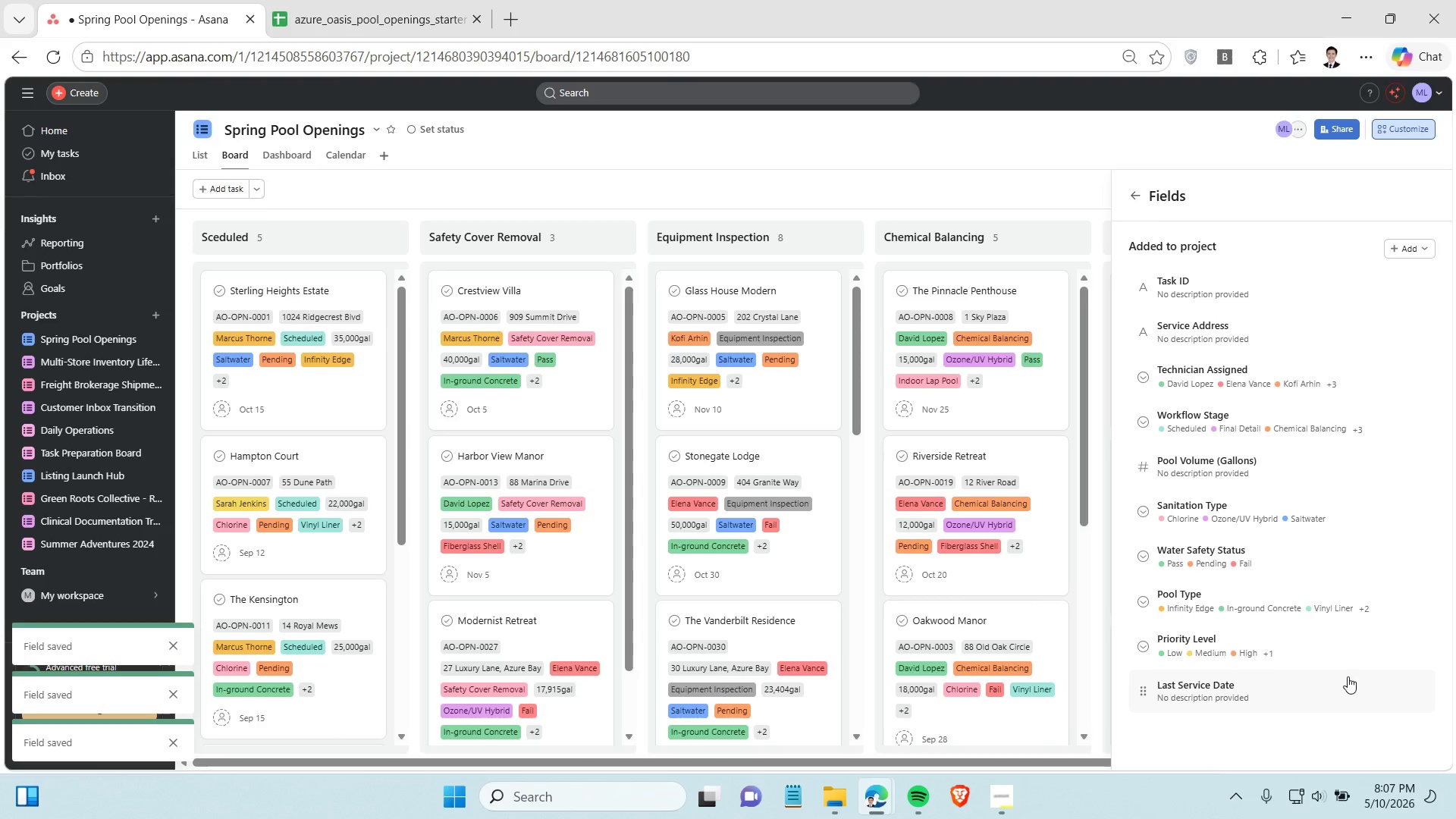 
left_click([1348, 676])
 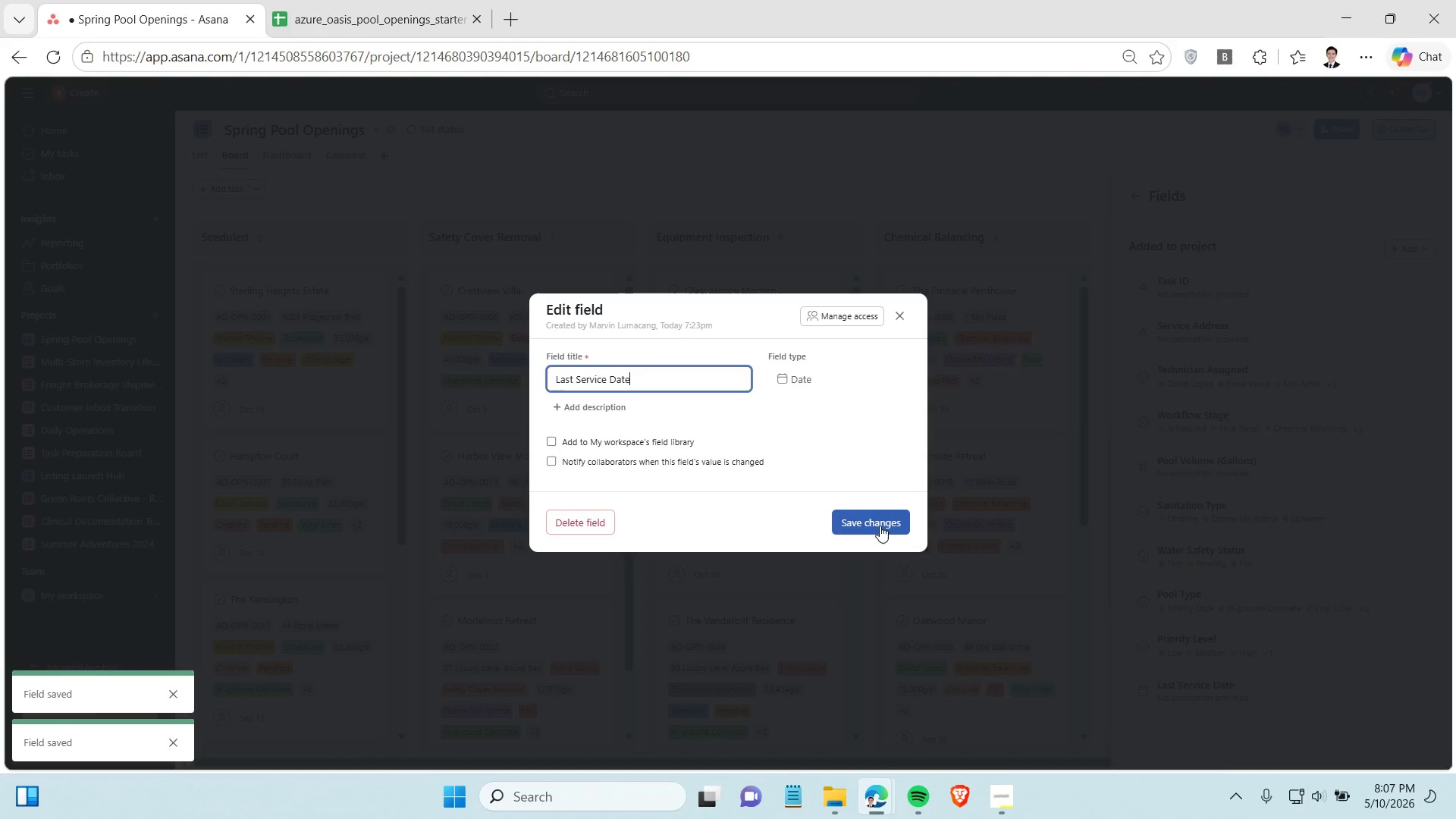 
left_click([880, 526])